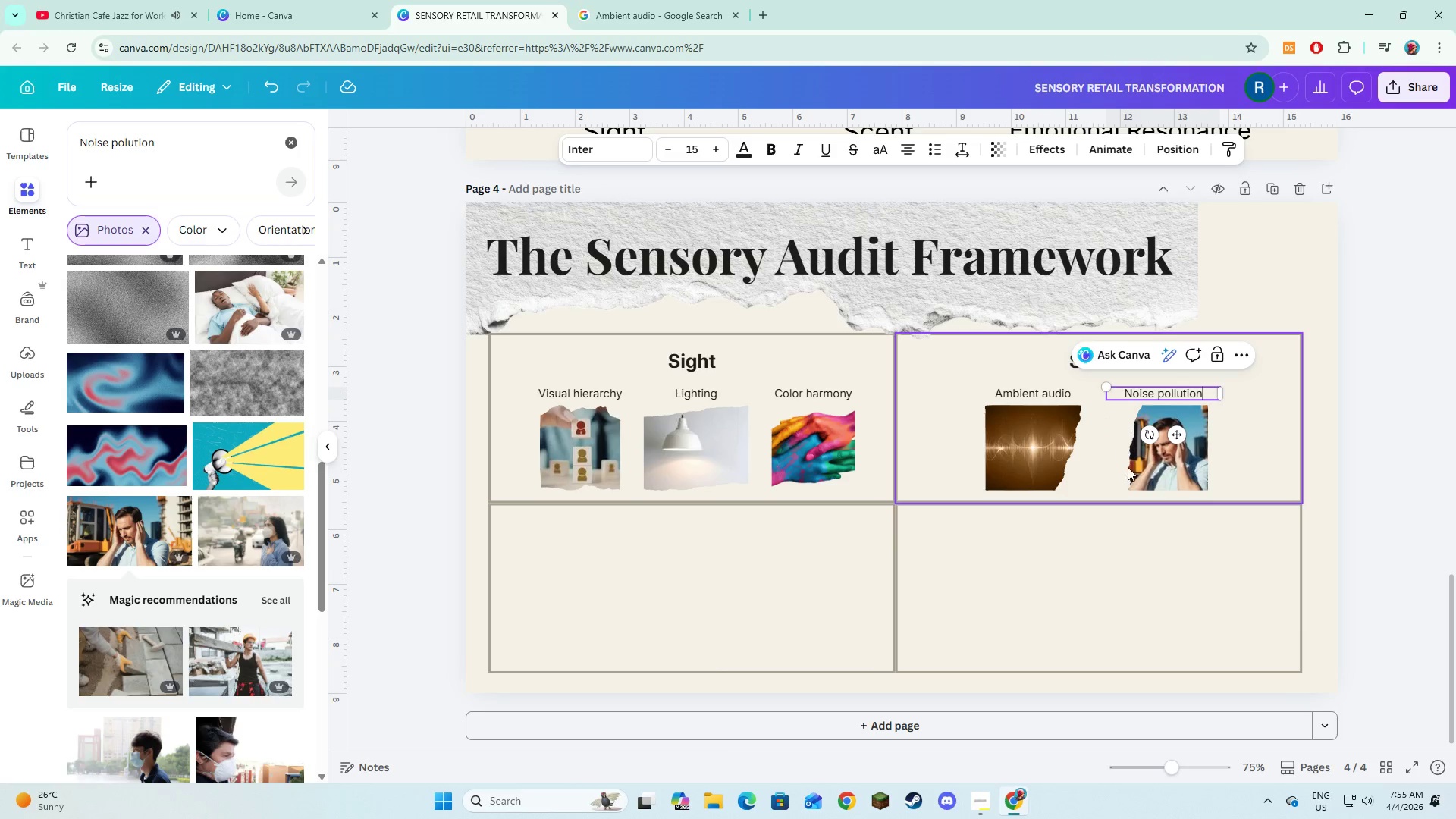 
left_click([1152, 585])
 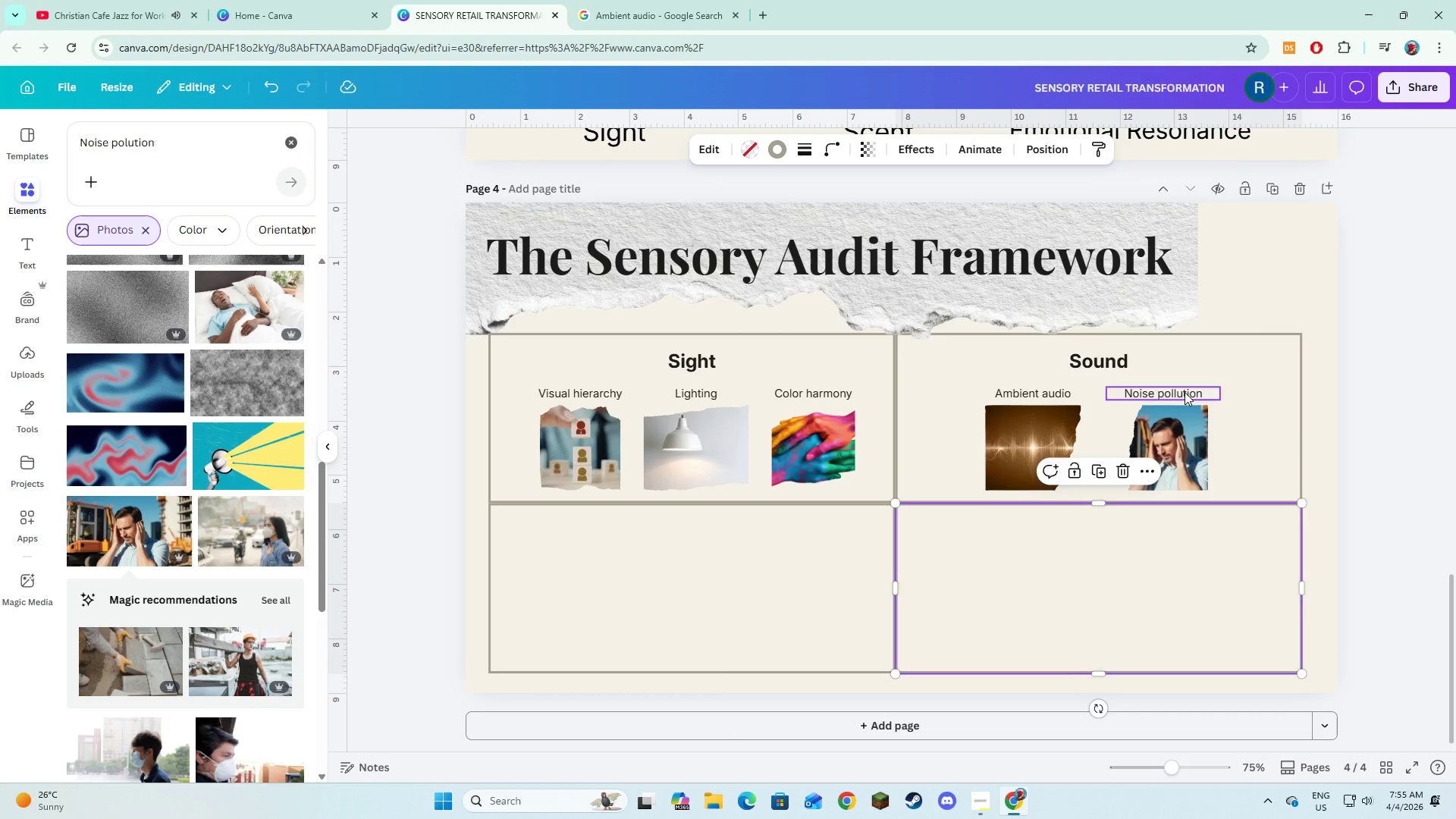 
left_click([1185, 392])
 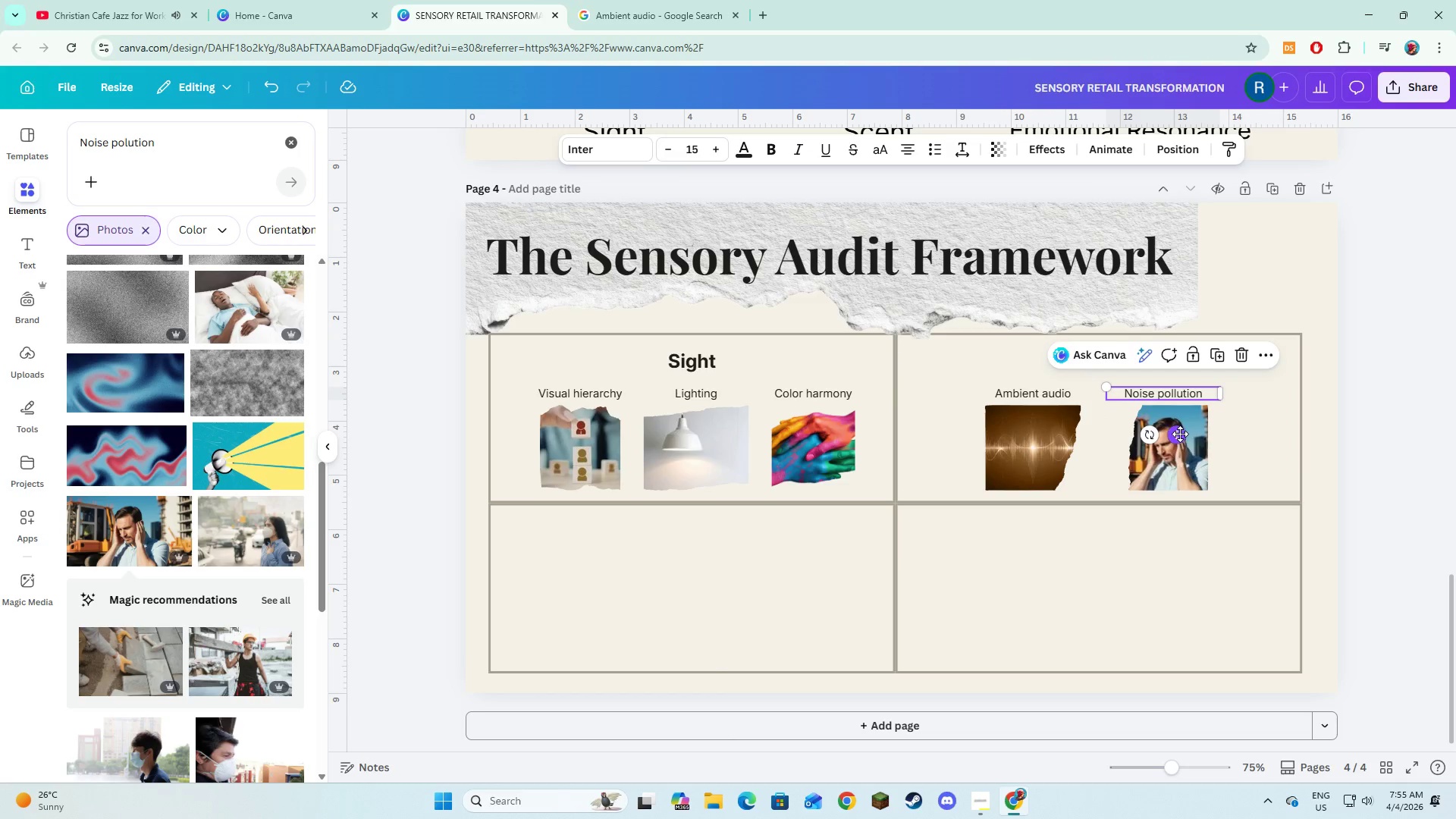 
left_click_drag(start_coordinate=[1180, 434], to_coordinate=[1188, 436])
 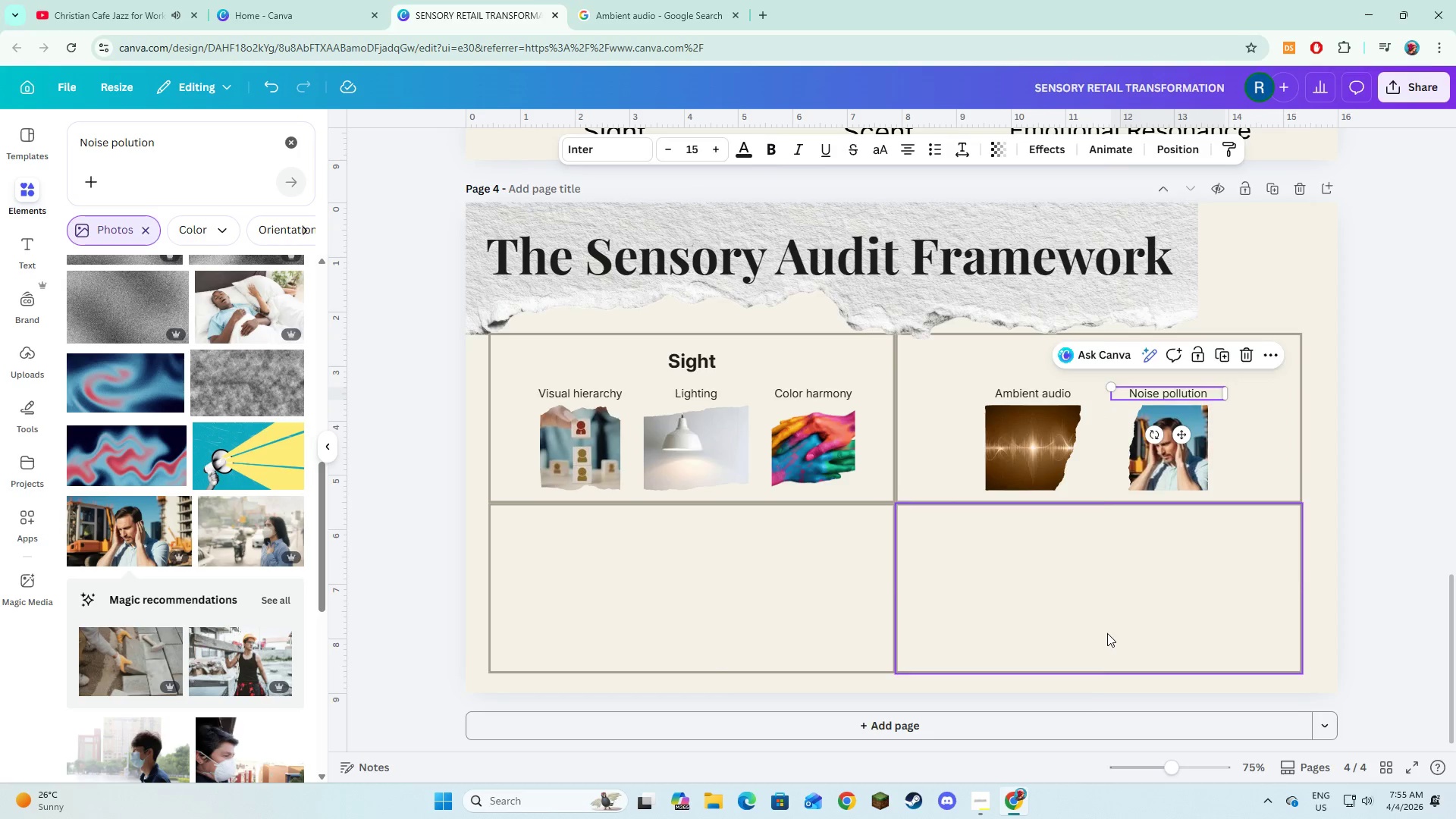 
left_click([1107, 633])
 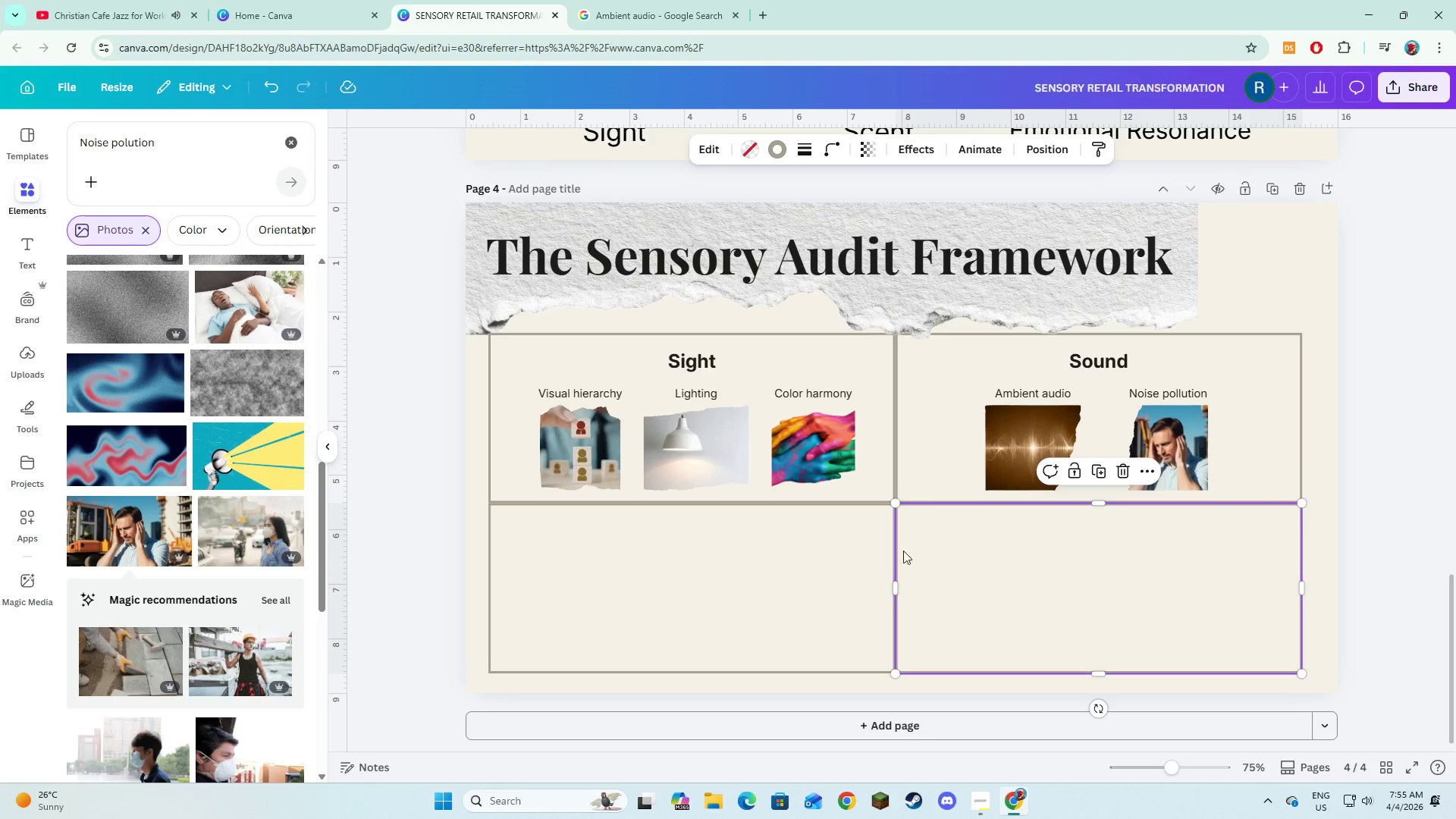 
left_click([815, 566])
 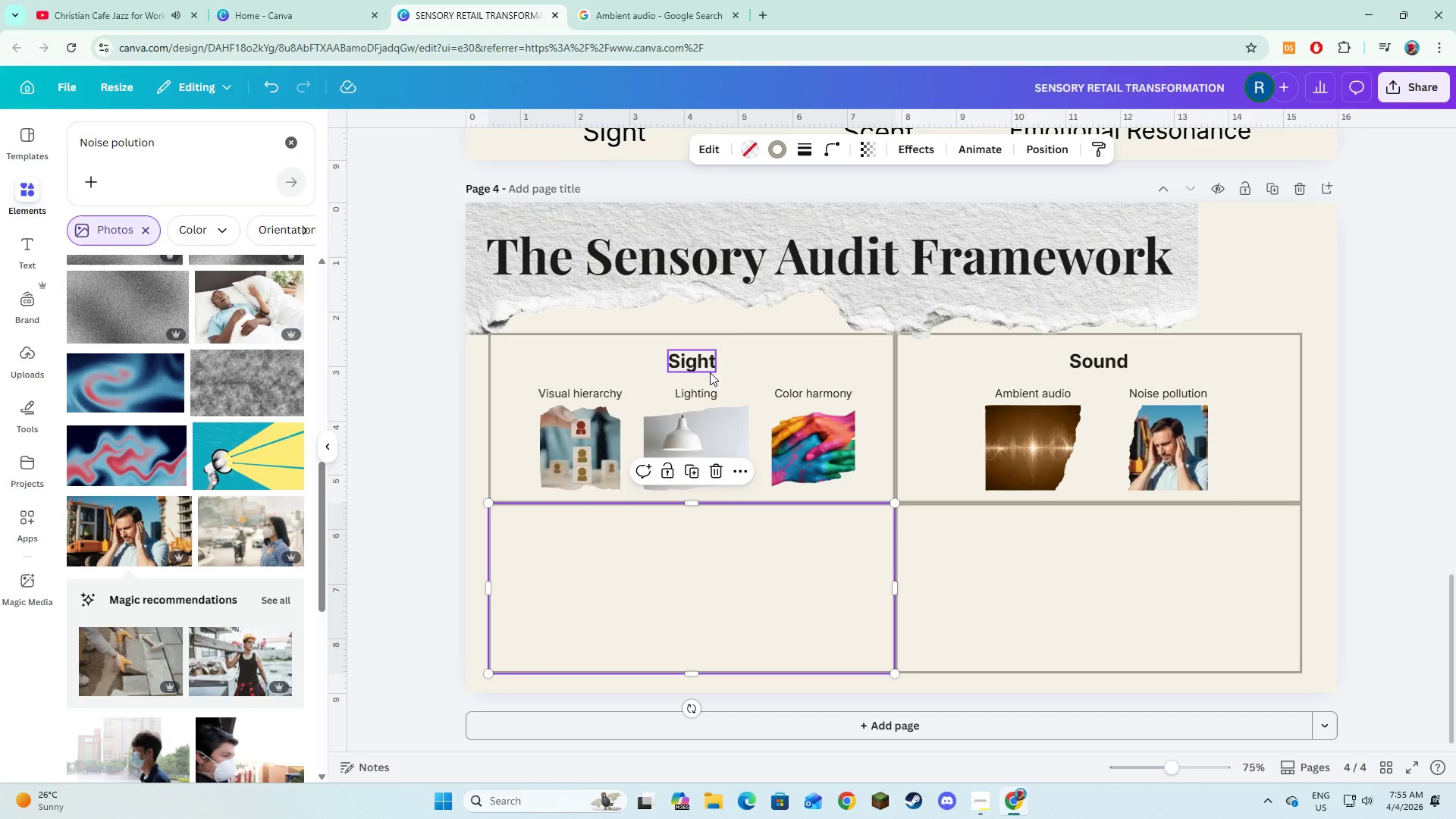 
left_click([707, 361])
 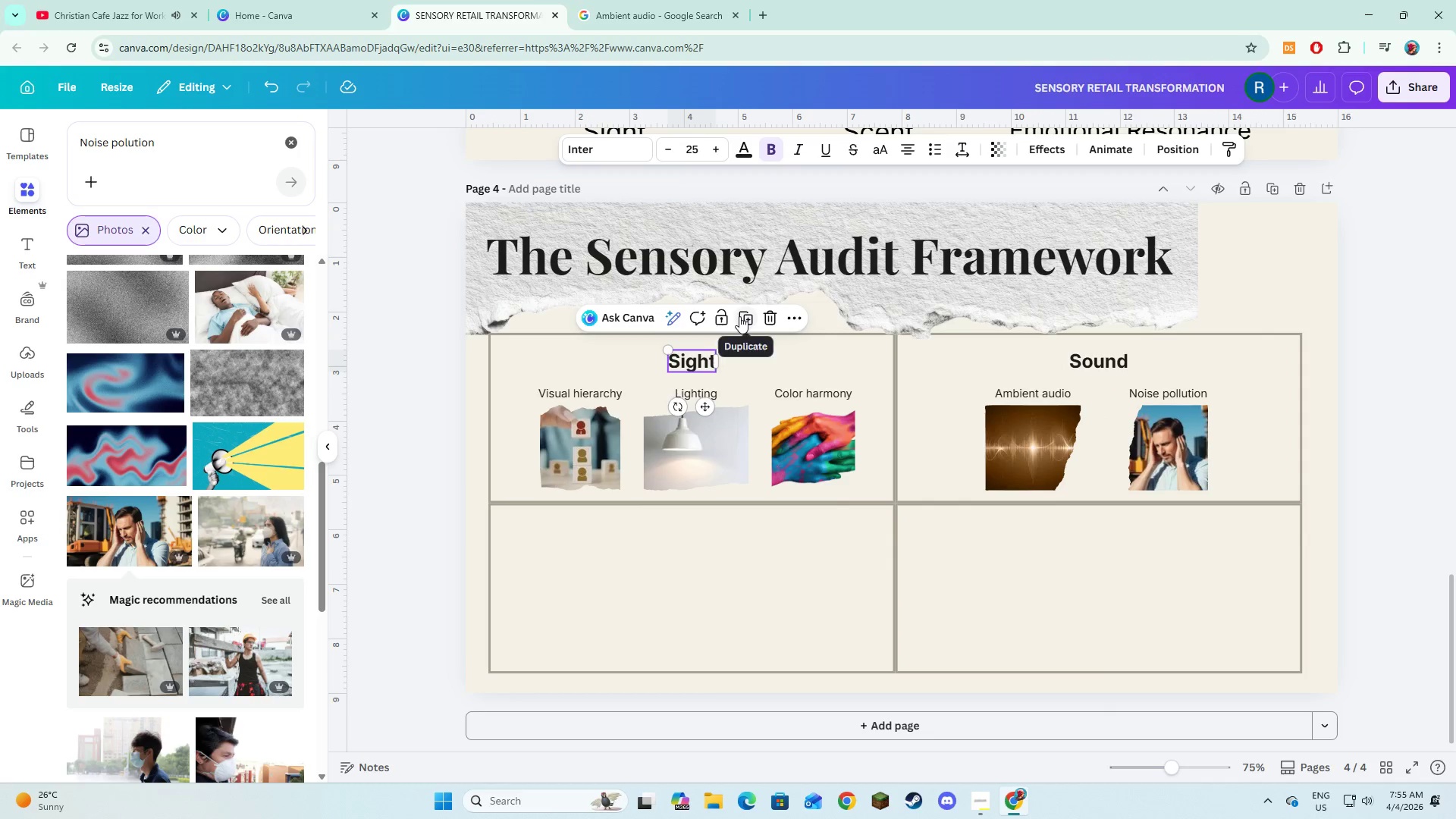 
left_click([739, 316])
 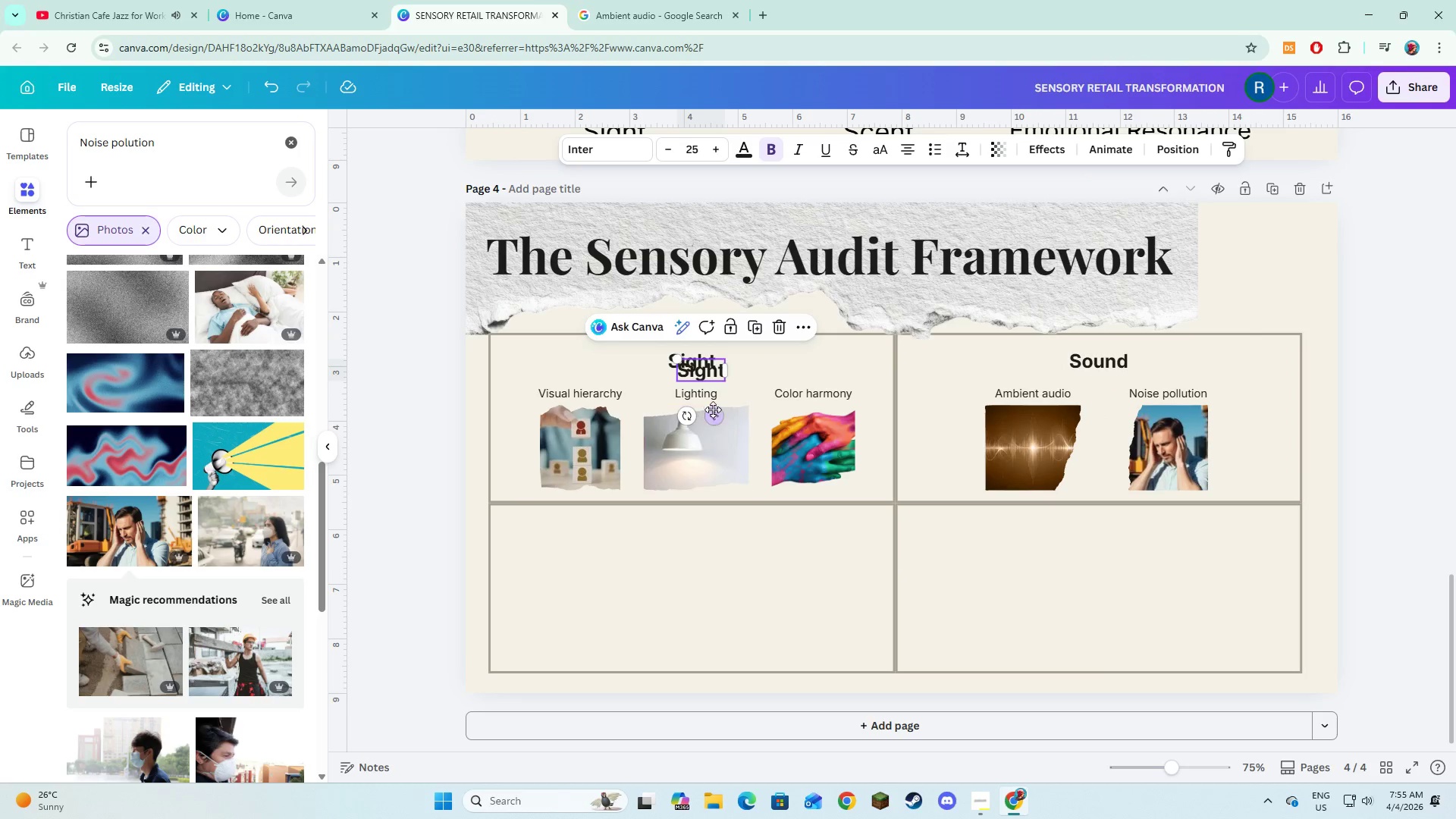 
left_click_drag(start_coordinate=[714, 410], to_coordinate=[701, 570])
 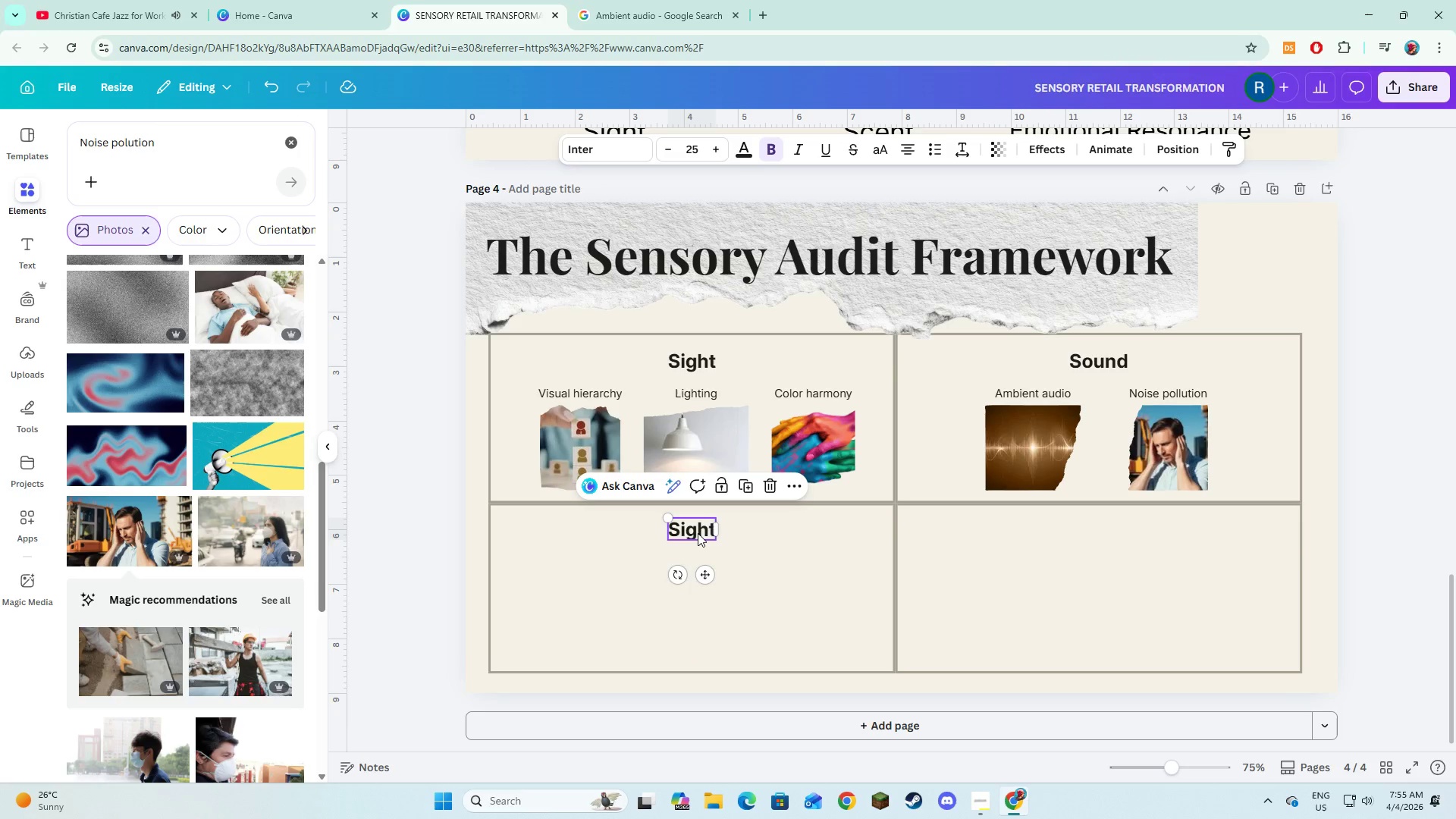 
left_click([698, 533])
 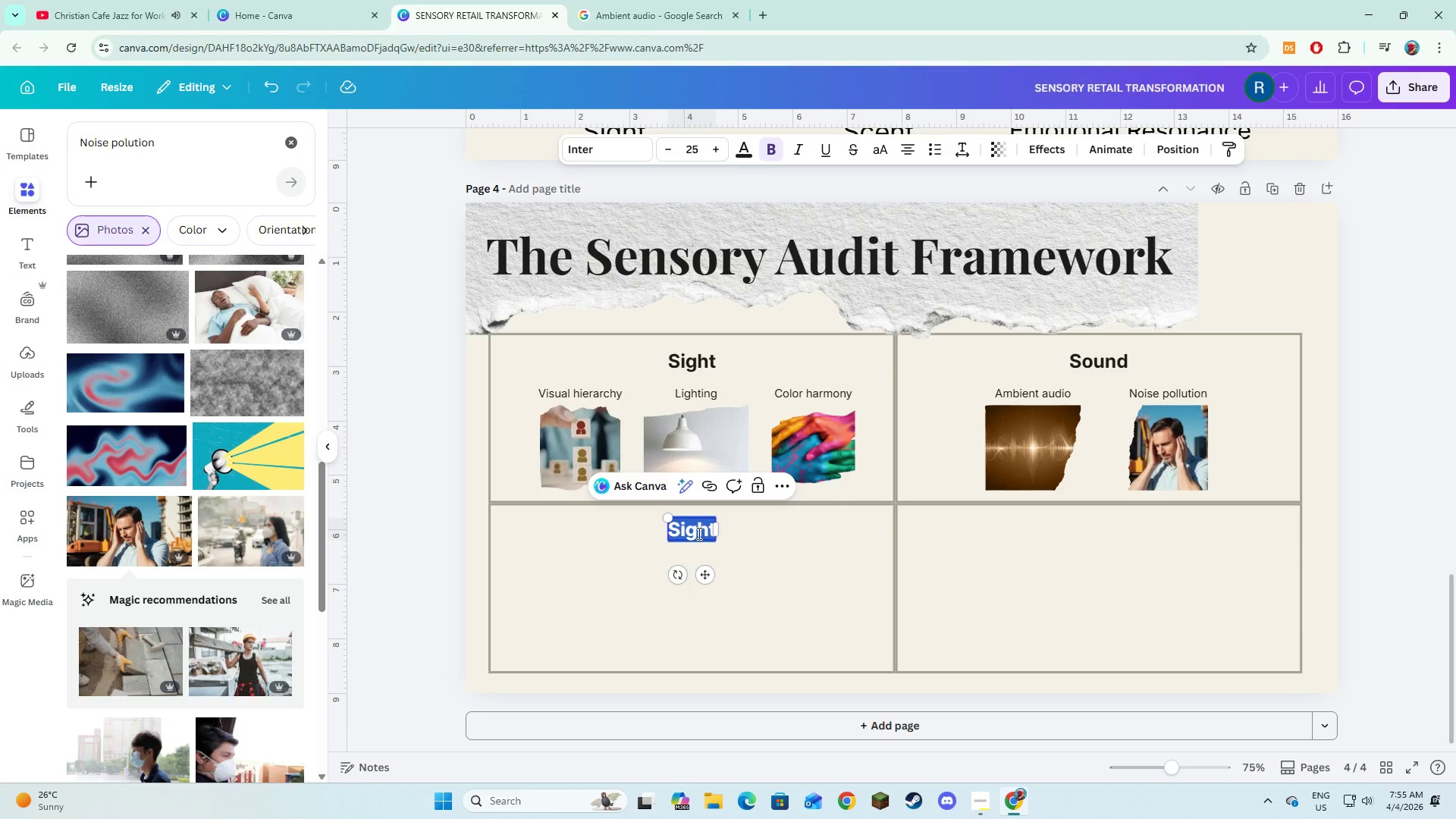 
type(Scent)
 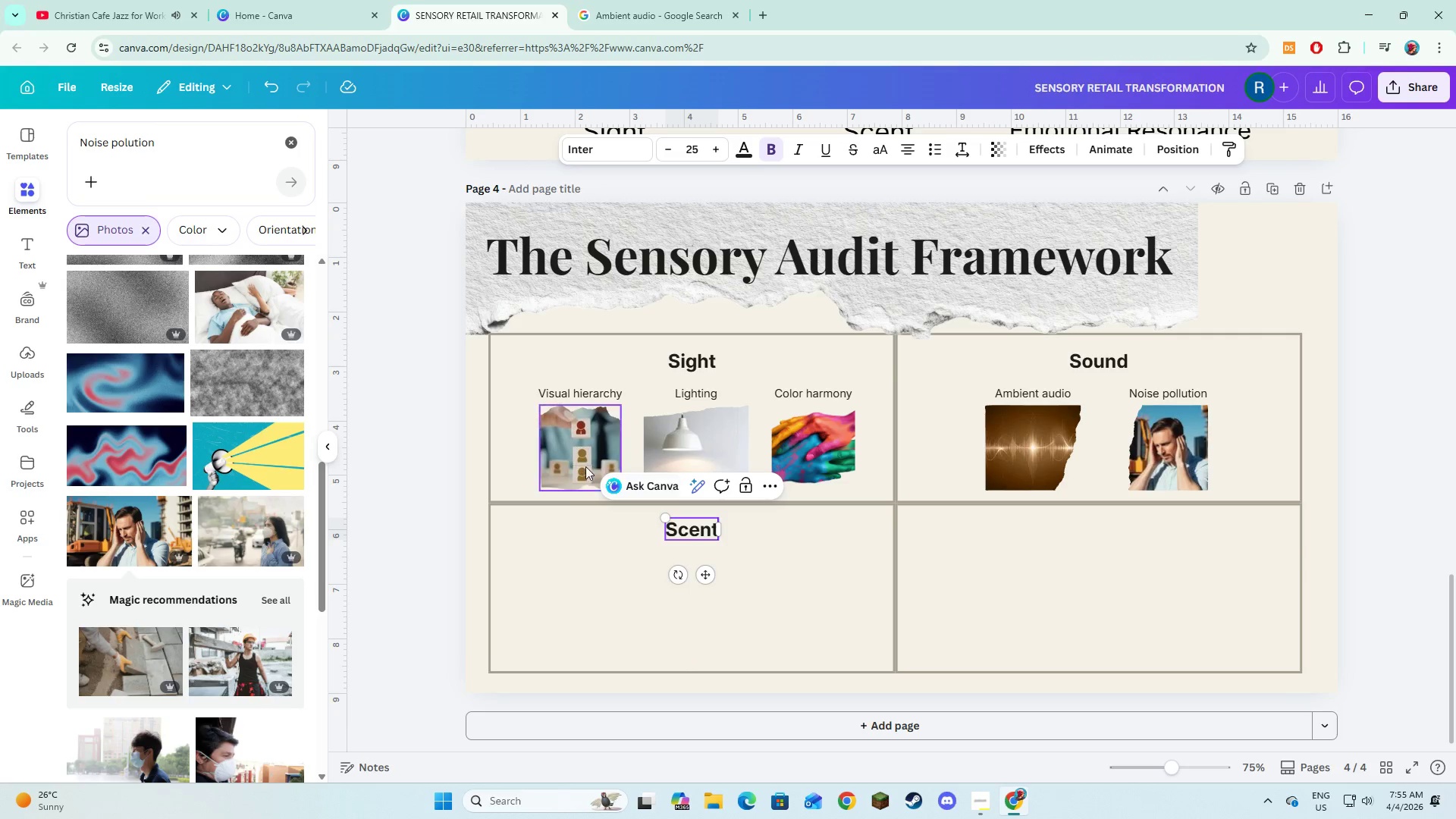 
left_click([550, 620])
 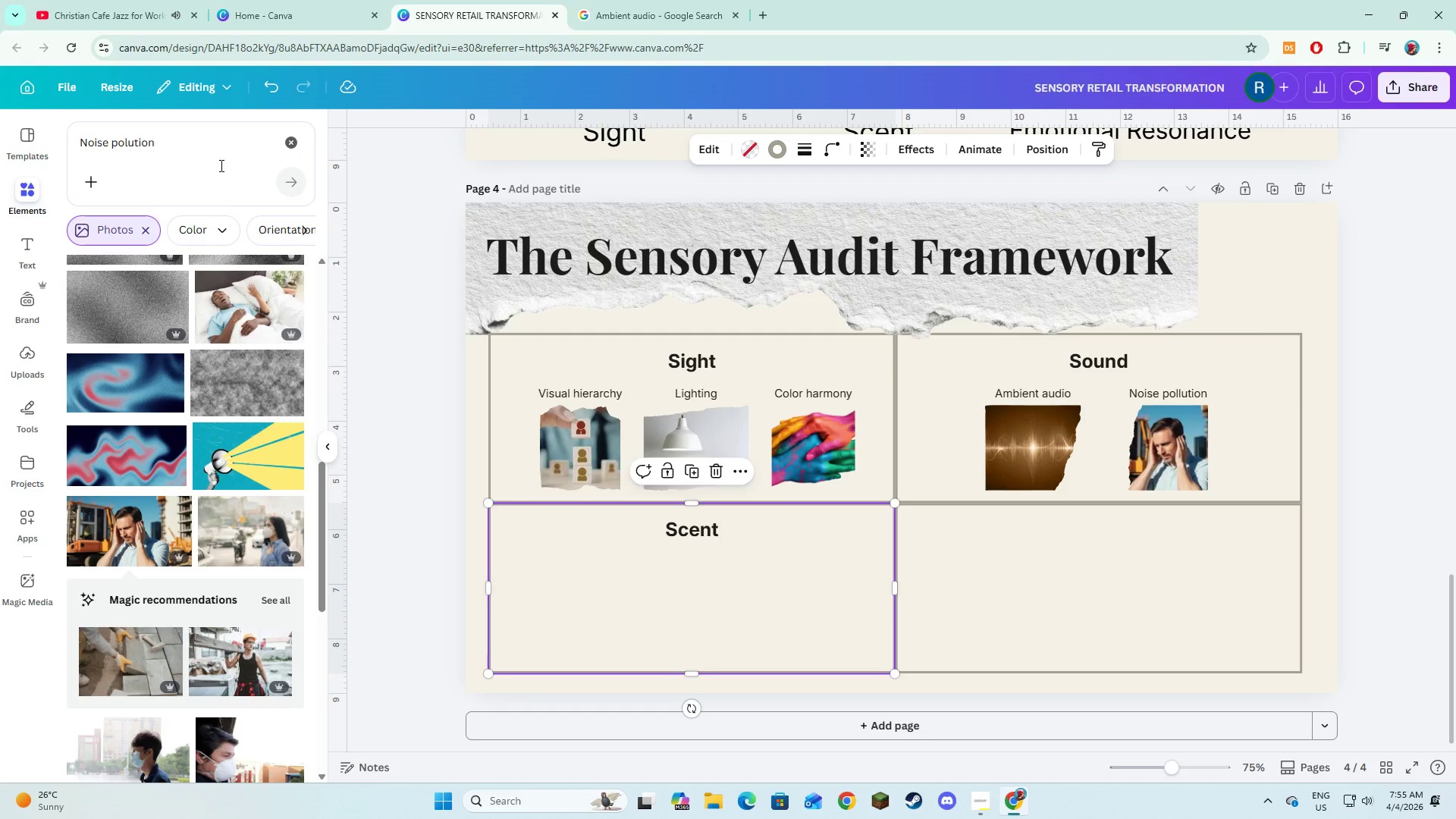 
wait(6.17)
 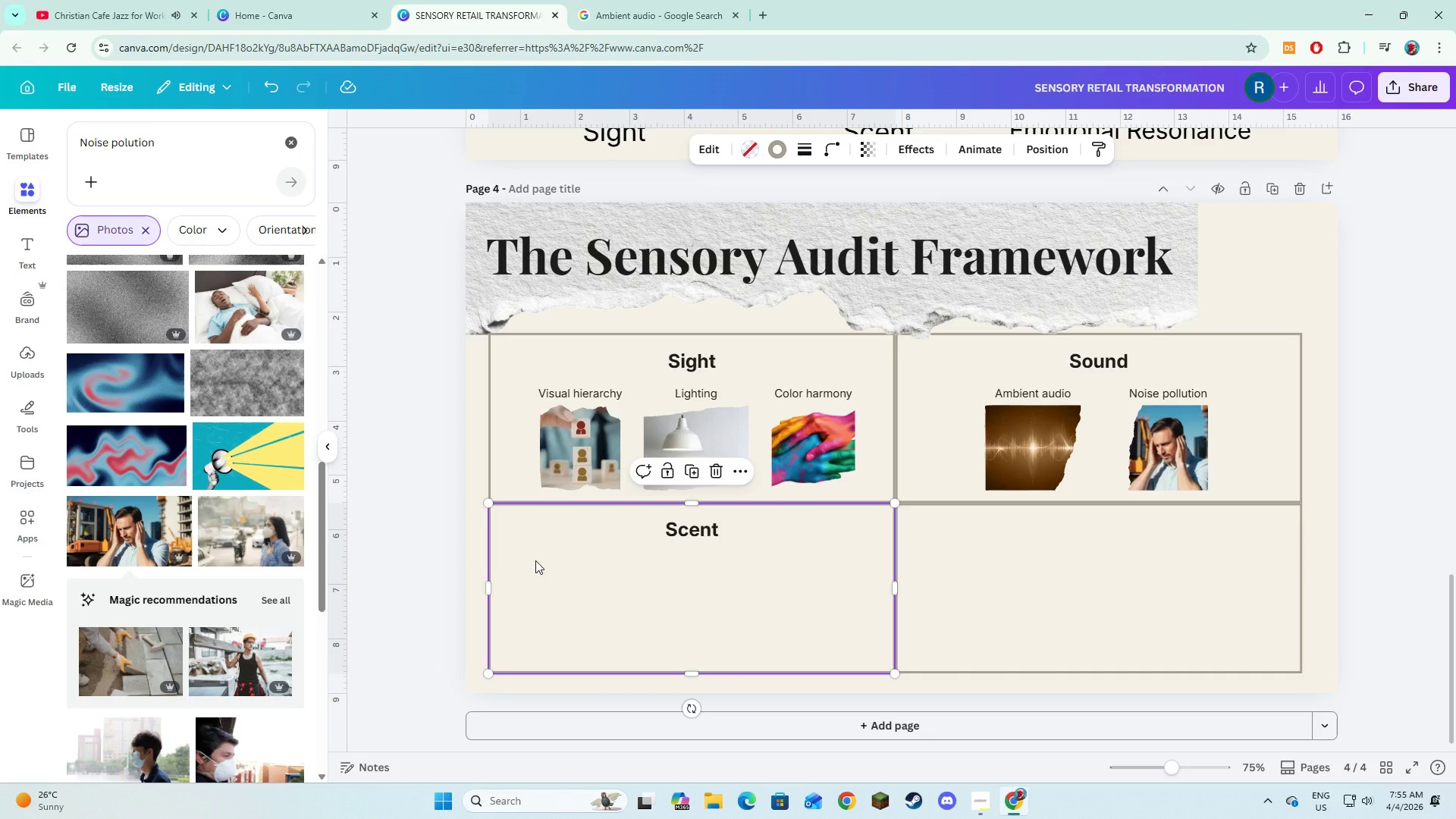 
left_click_drag(start_coordinate=[160, 136], to_coordinate=[79, 138])
 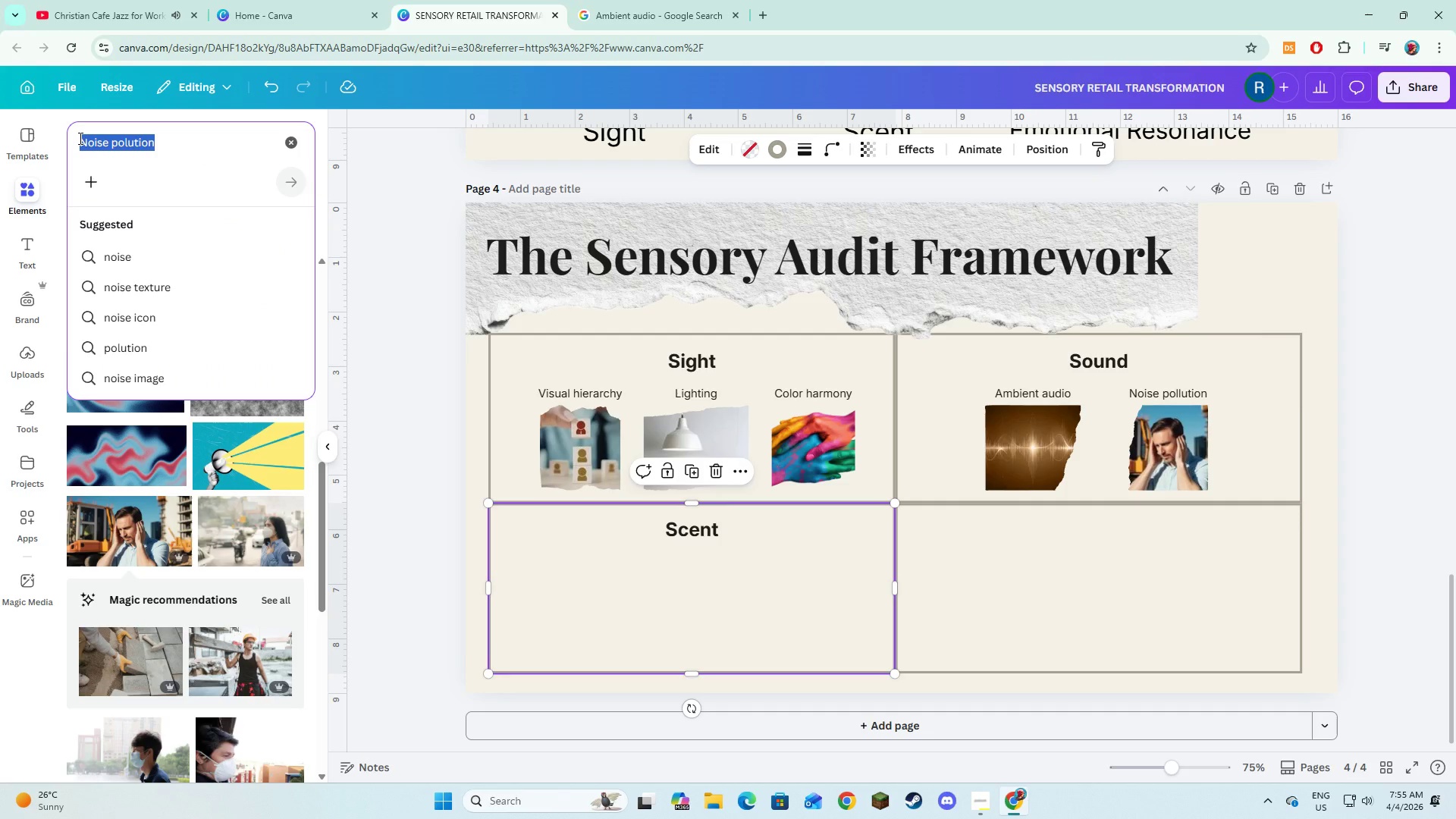 
type(signature scent identit)
key(Backspace)
key(Backspace)
type(ity)
 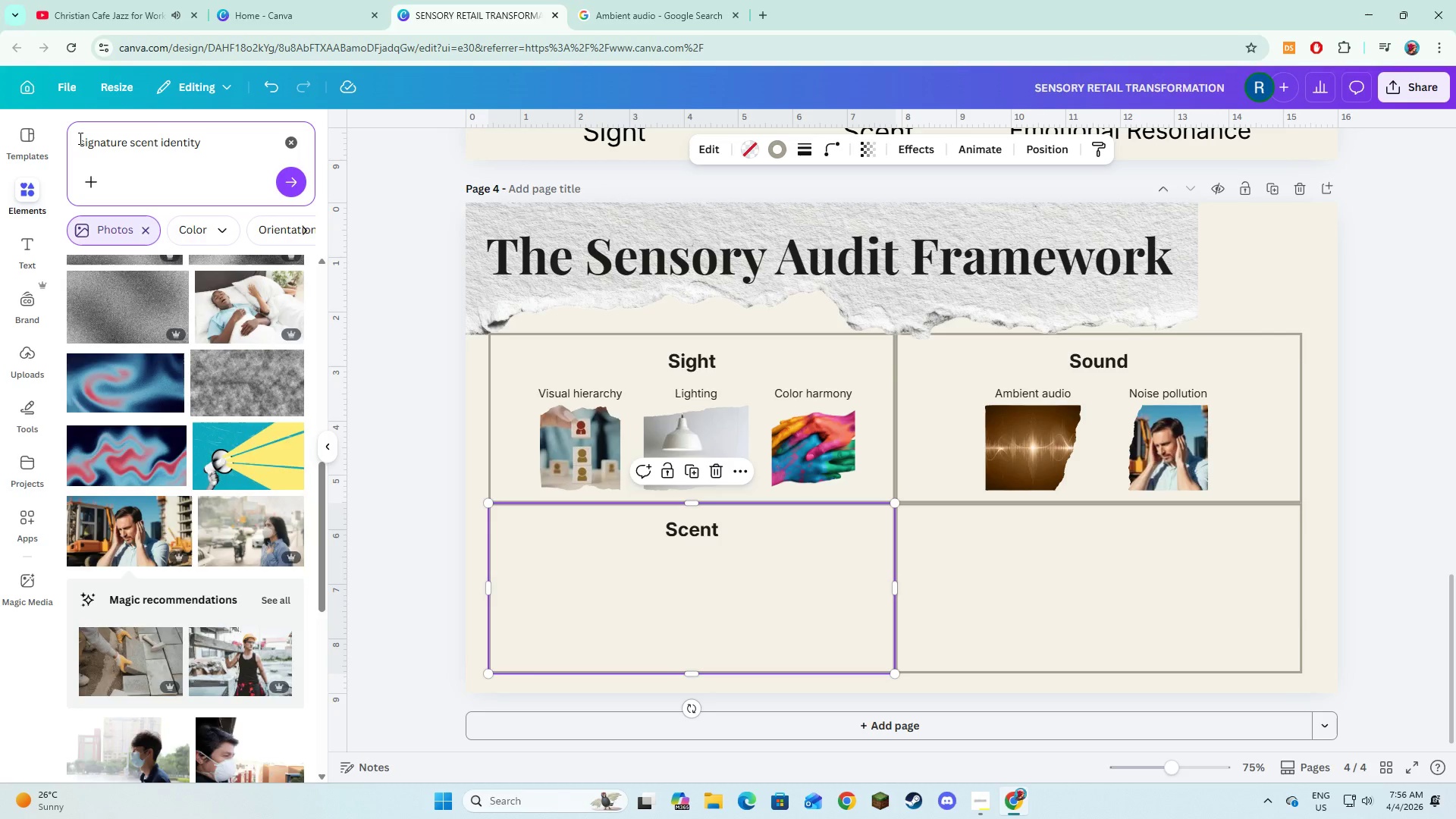 
key(Enter)
 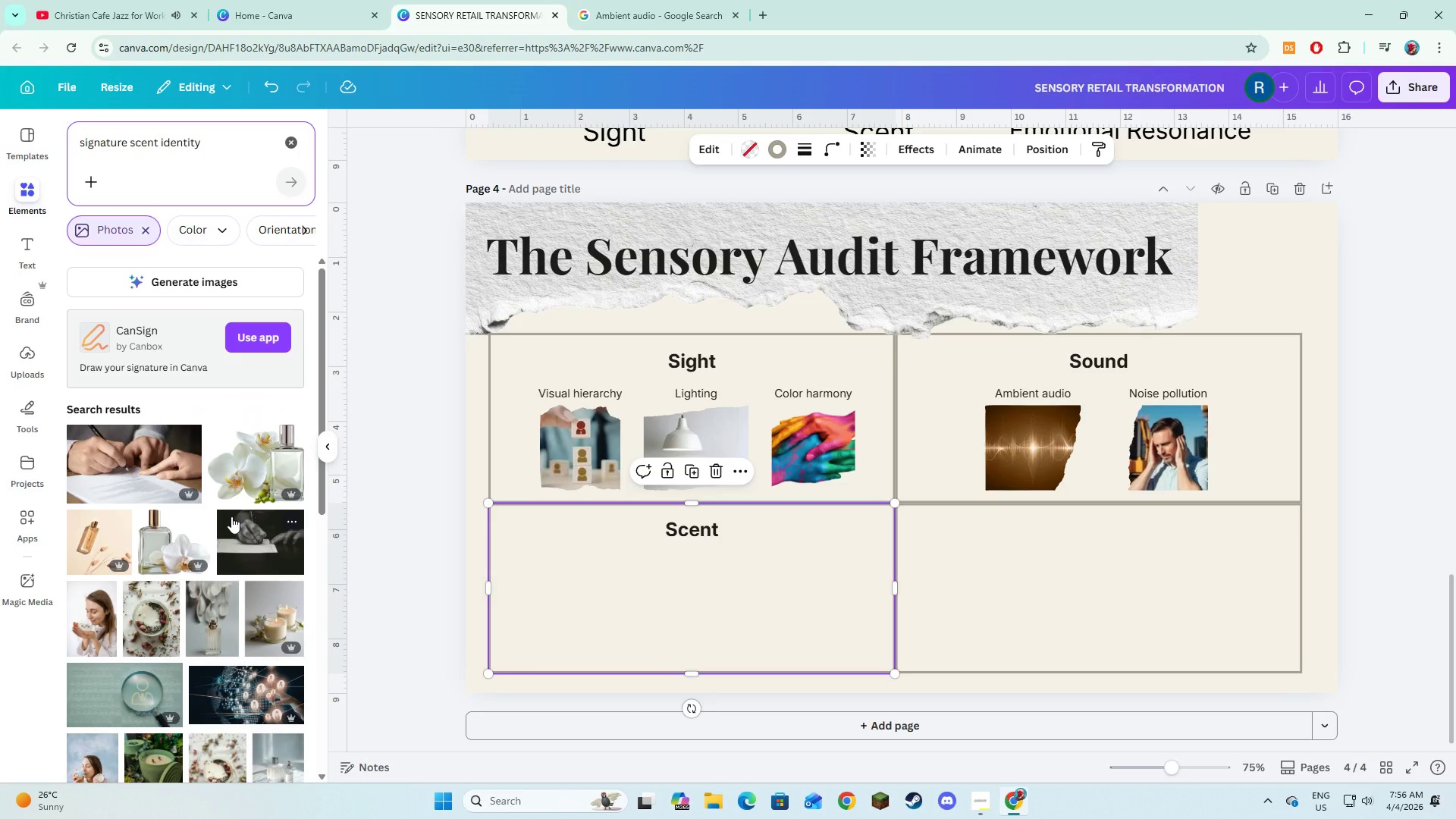 
scroll: coordinate [260, 513], scroll_direction: down, amount: 9.0
 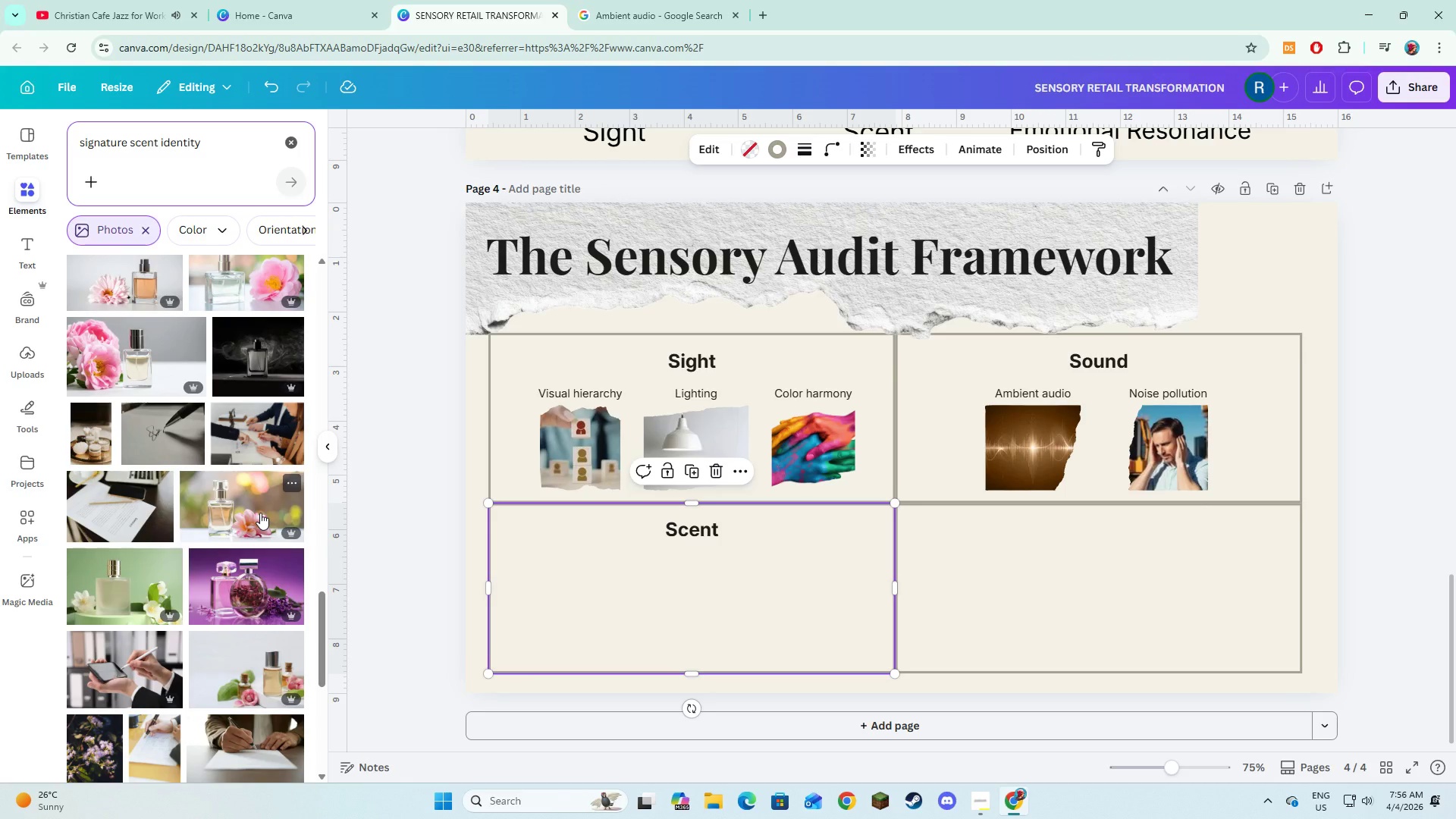 
scroll: coordinate [262, 511], scroll_direction: down, amount: 4.0
 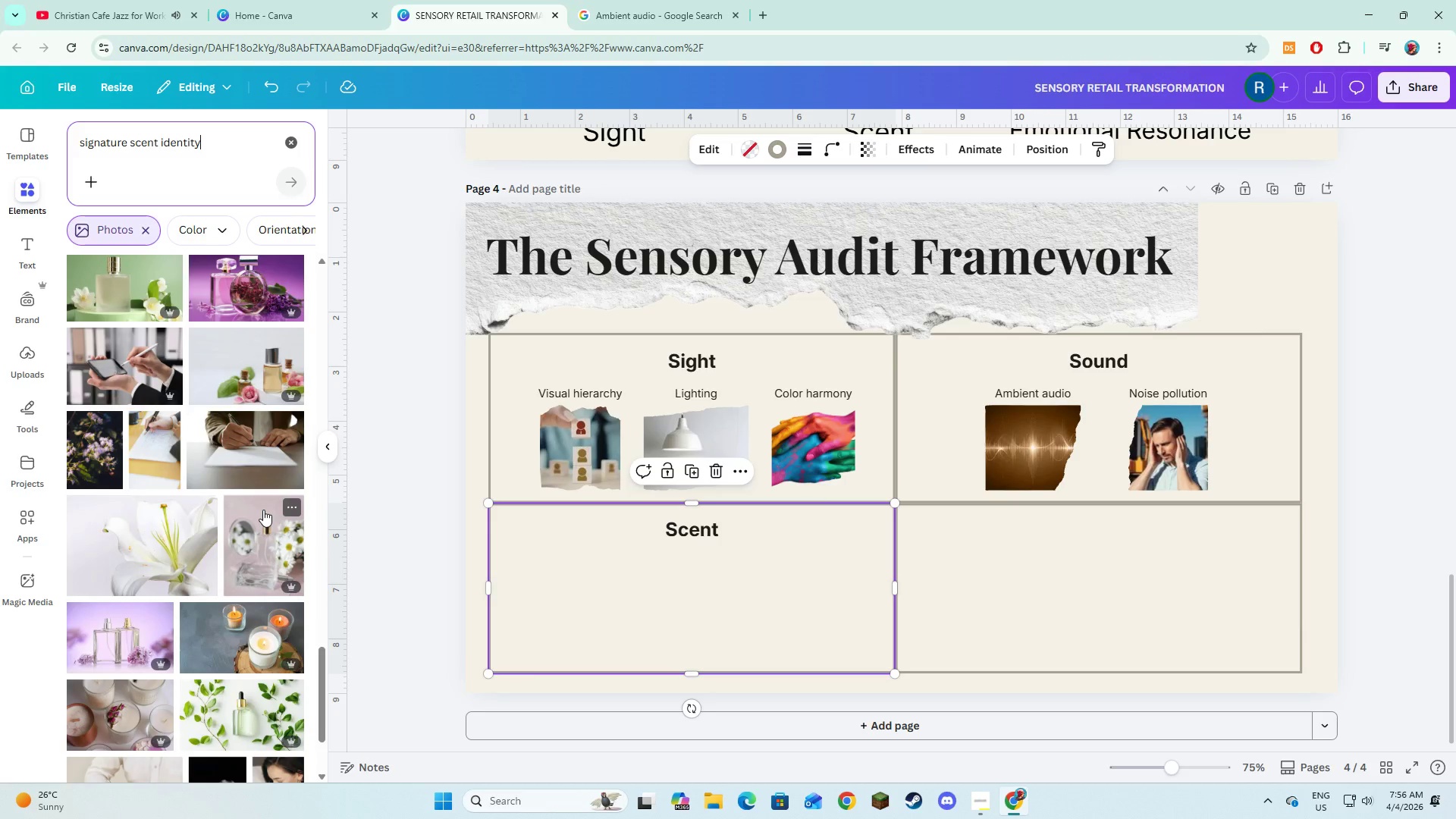 
scroll: coordinate [264, 509], scroll_direction: up, amount: 23.0
 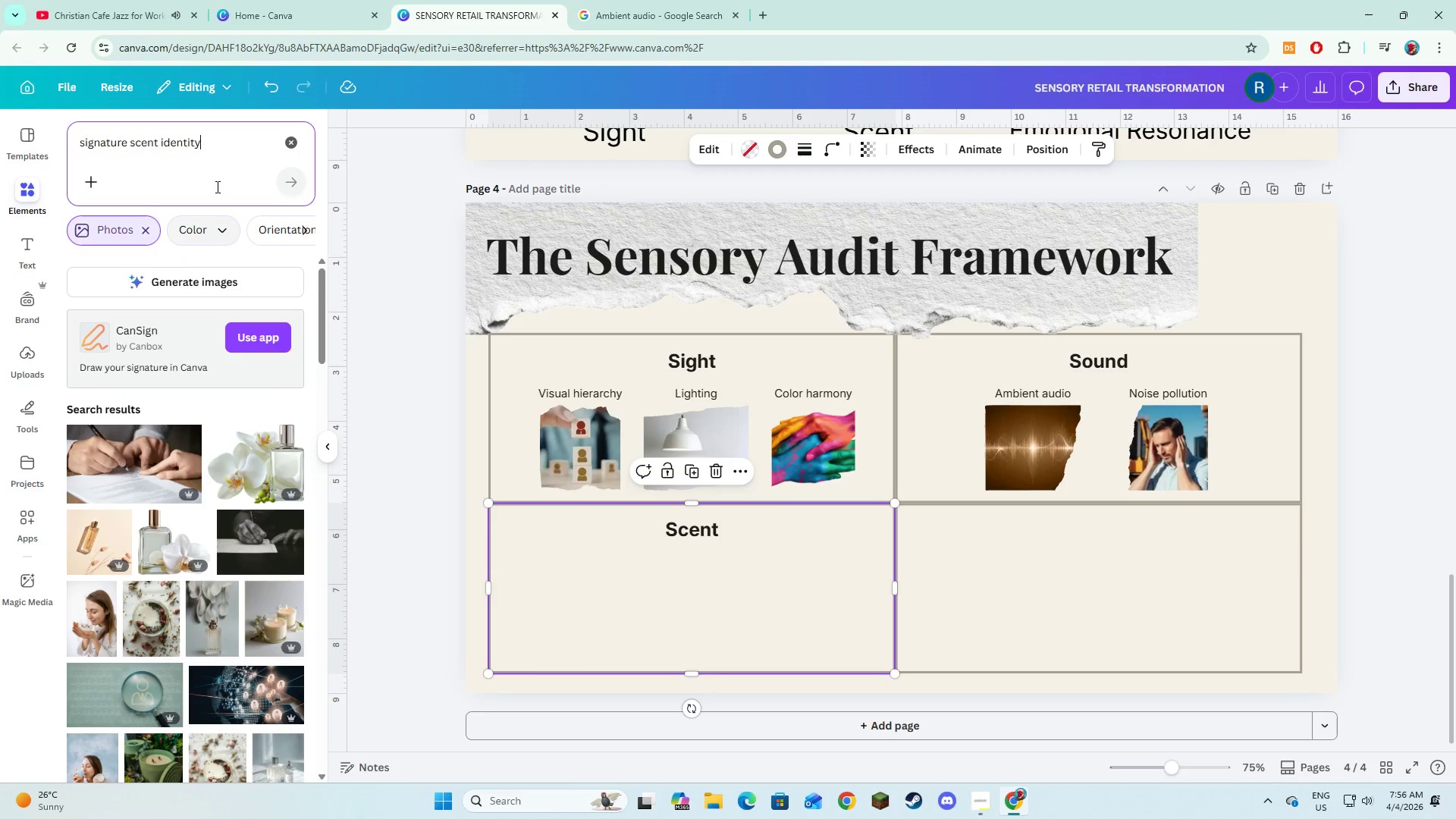 
left_click_drag(start_coordinate=[222, 152], to_coordinate=[73, 147])
 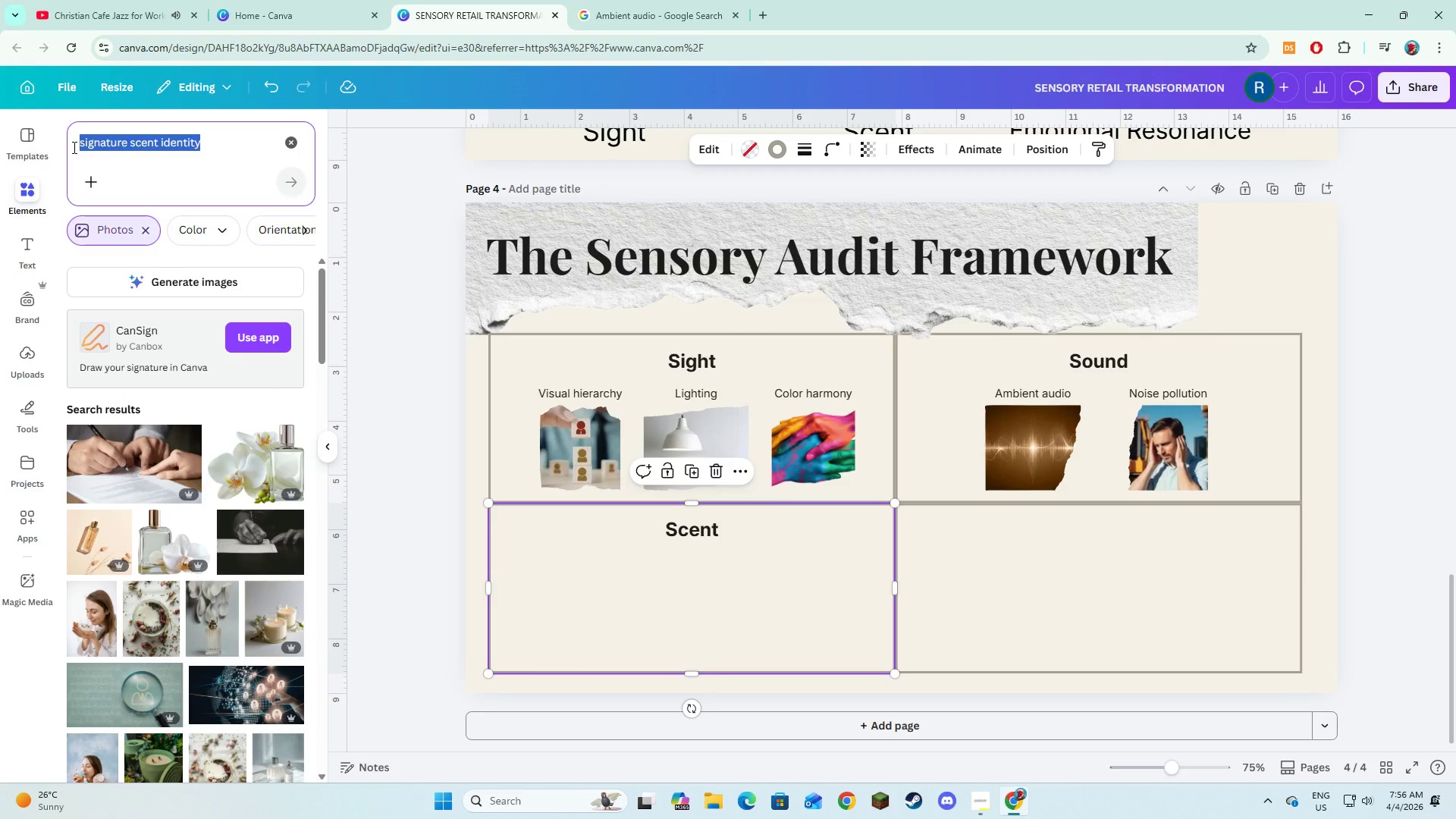 
key(Control+C)
 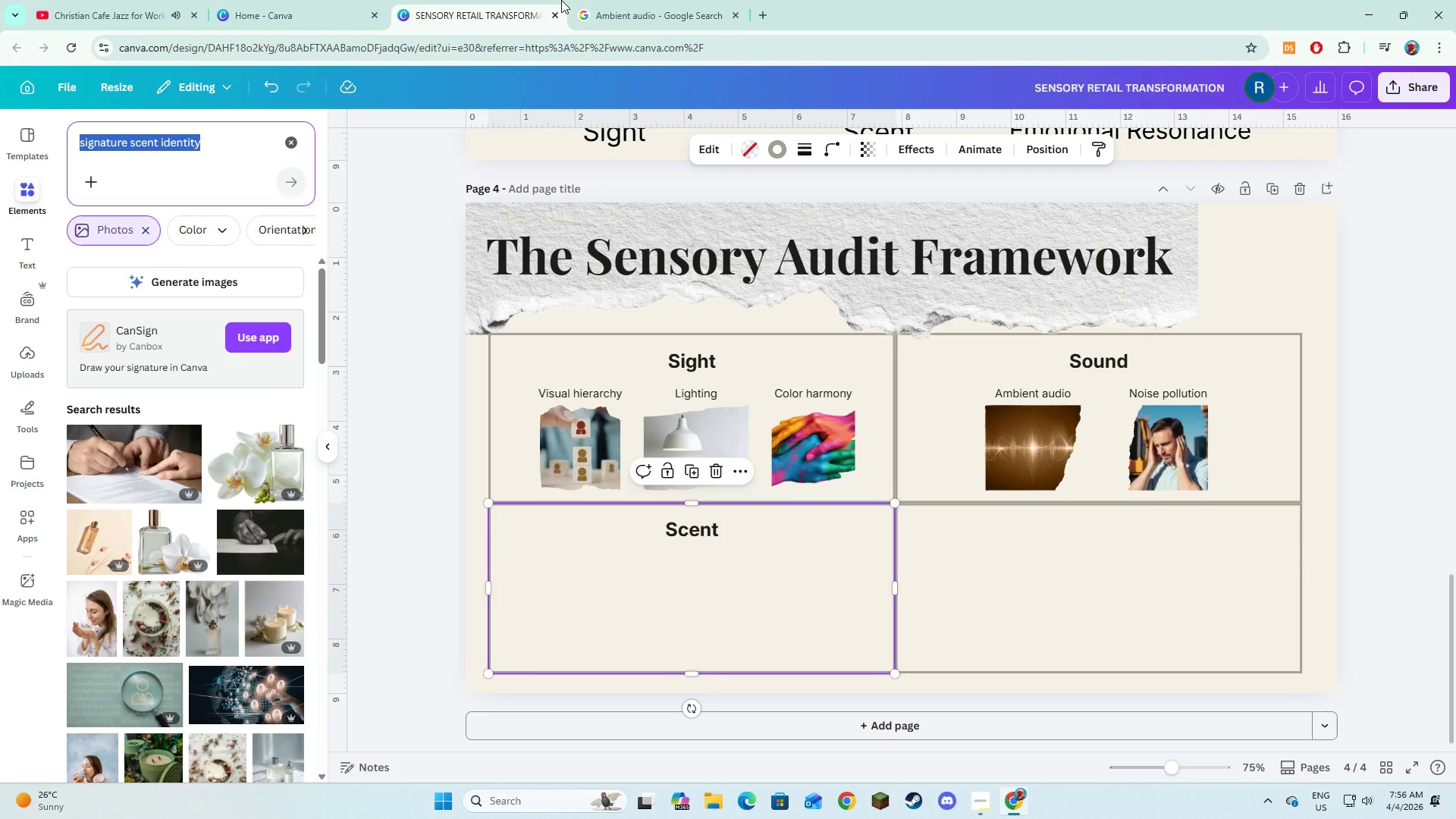 
key(Control+C)
 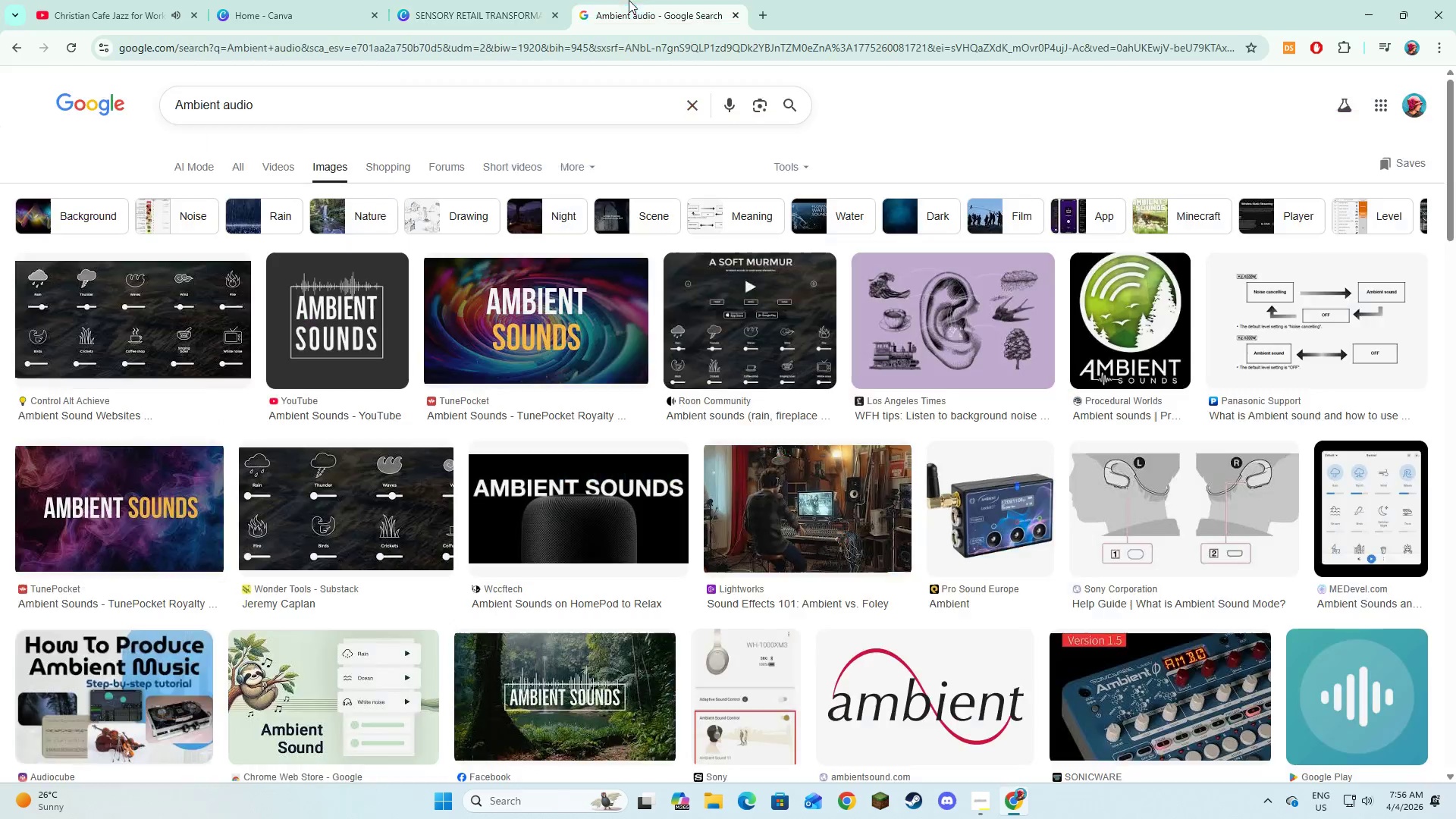 
left_click([629, 0])
 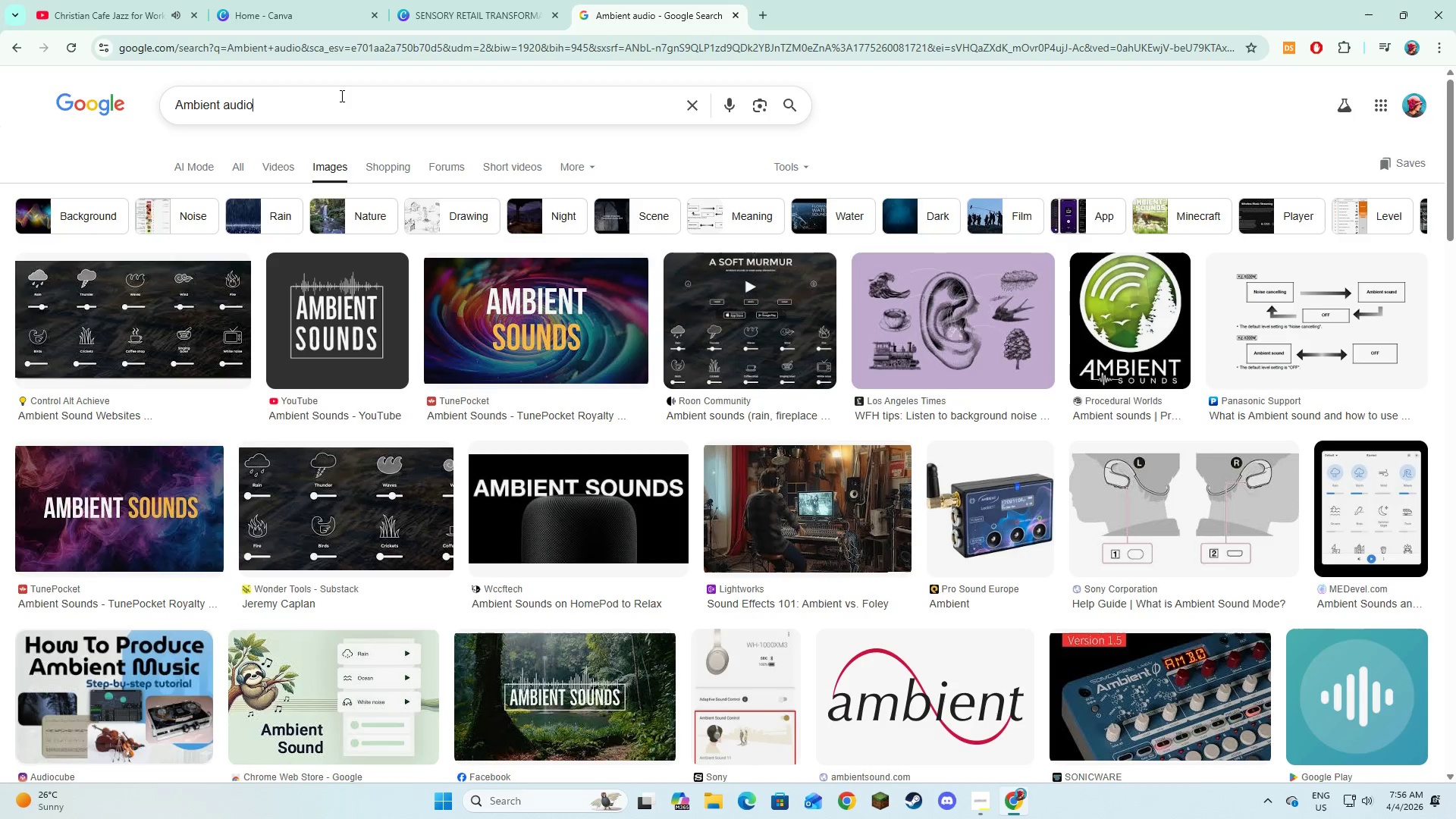 
left_click_drag(start_coordinate=[340, 96], to_coordinate=[39, 96])
 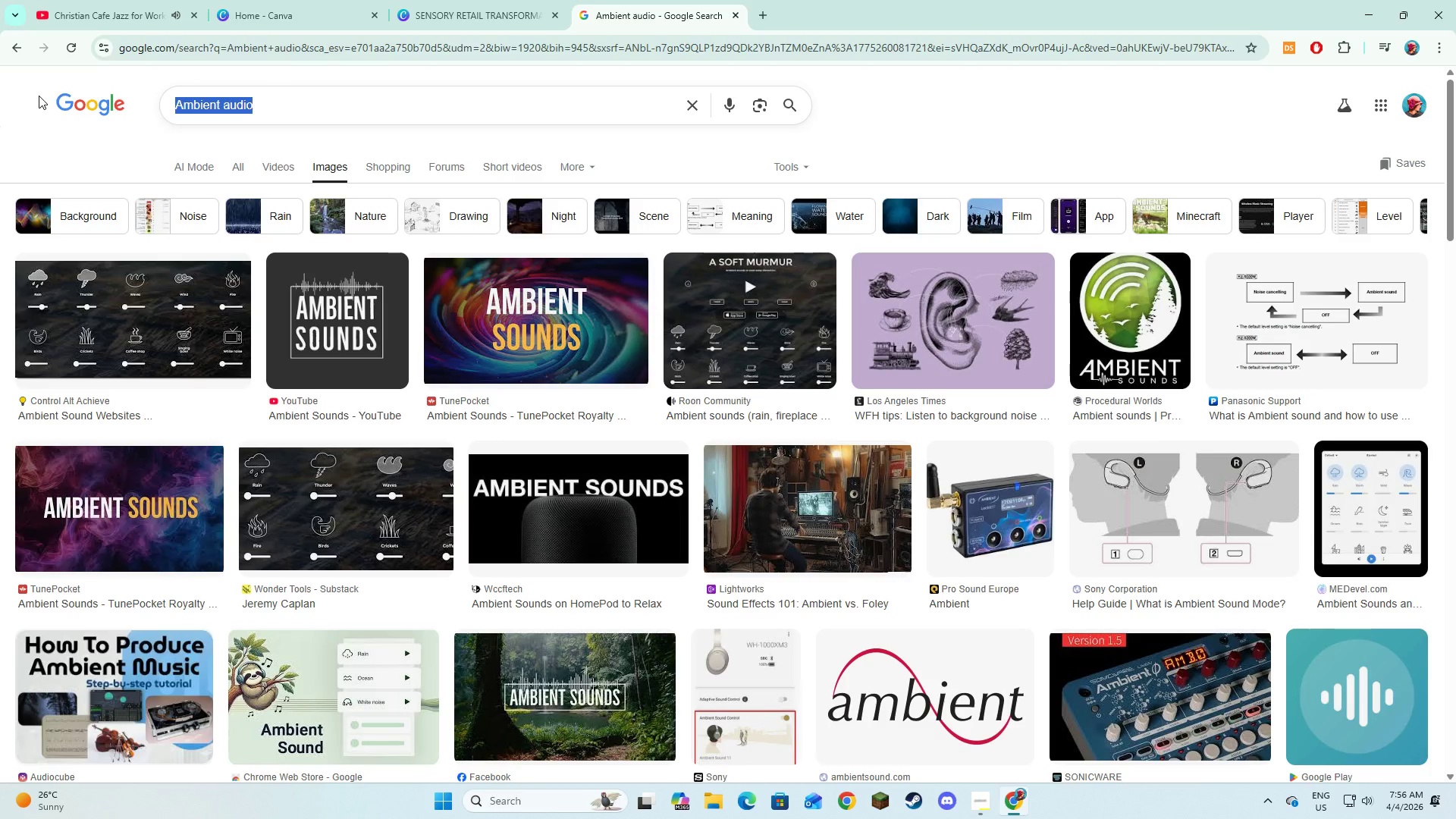 
key(Control+V)
 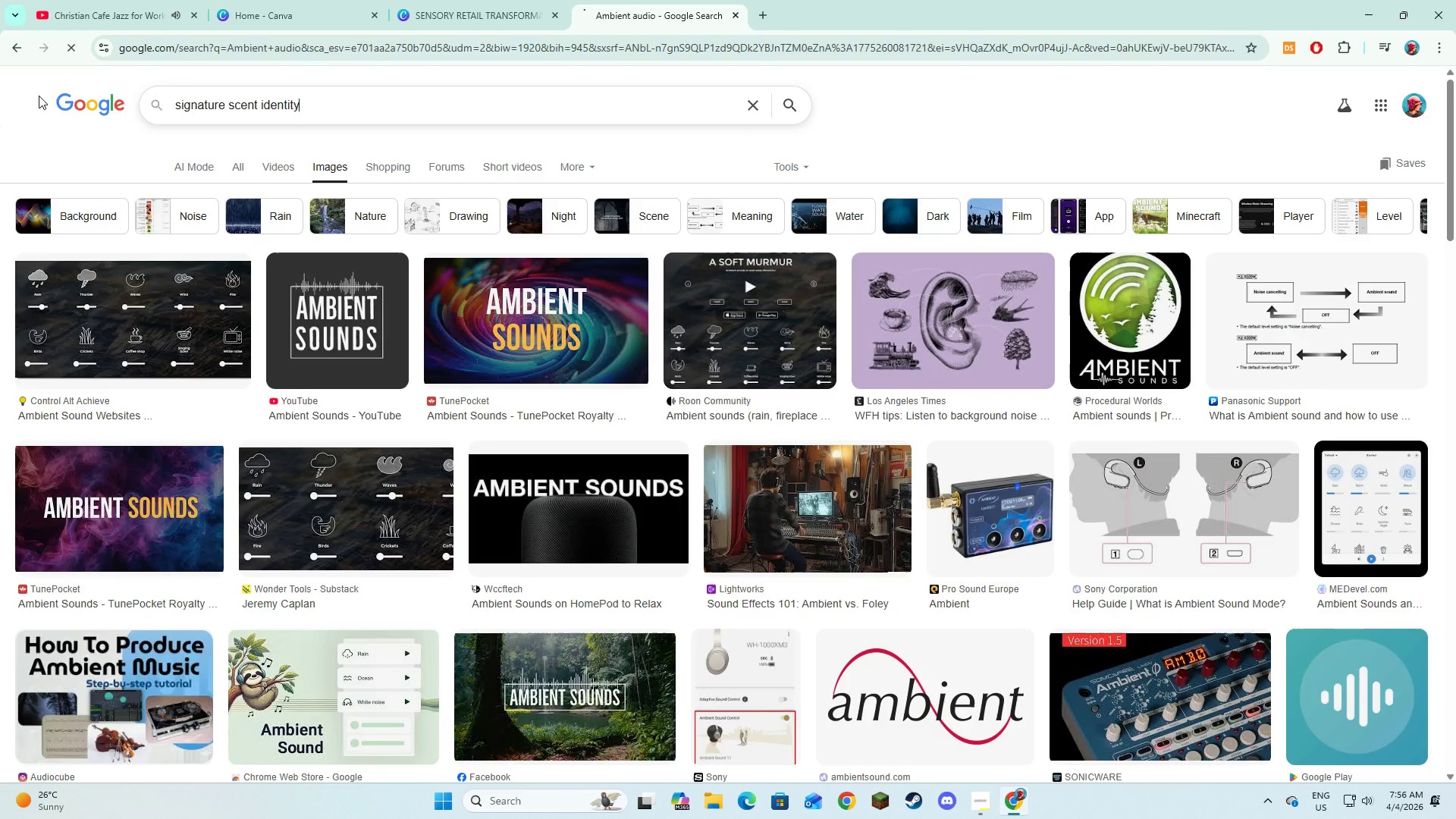 
key(NumpadEnter)
 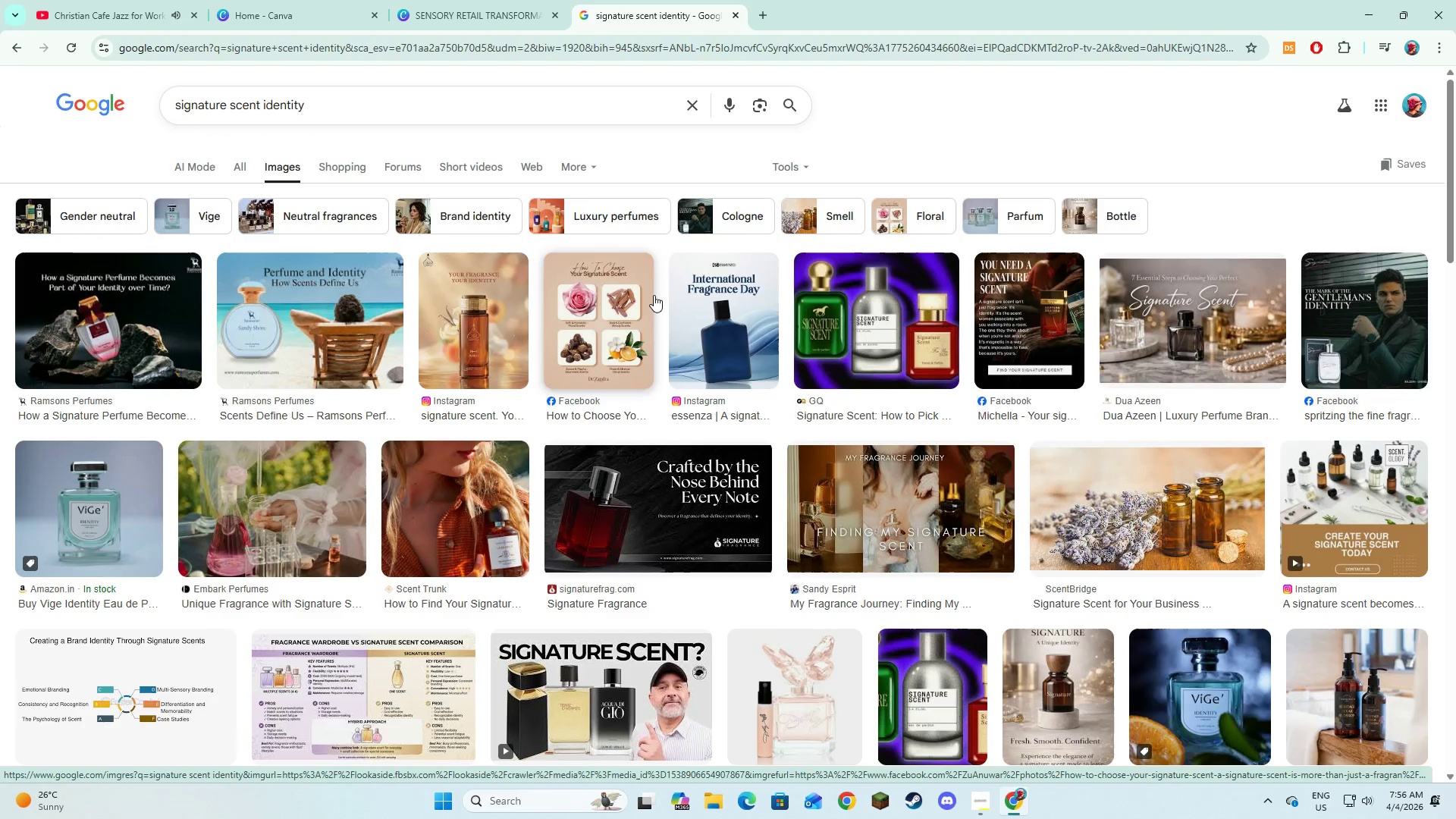 
wait(10.72)
 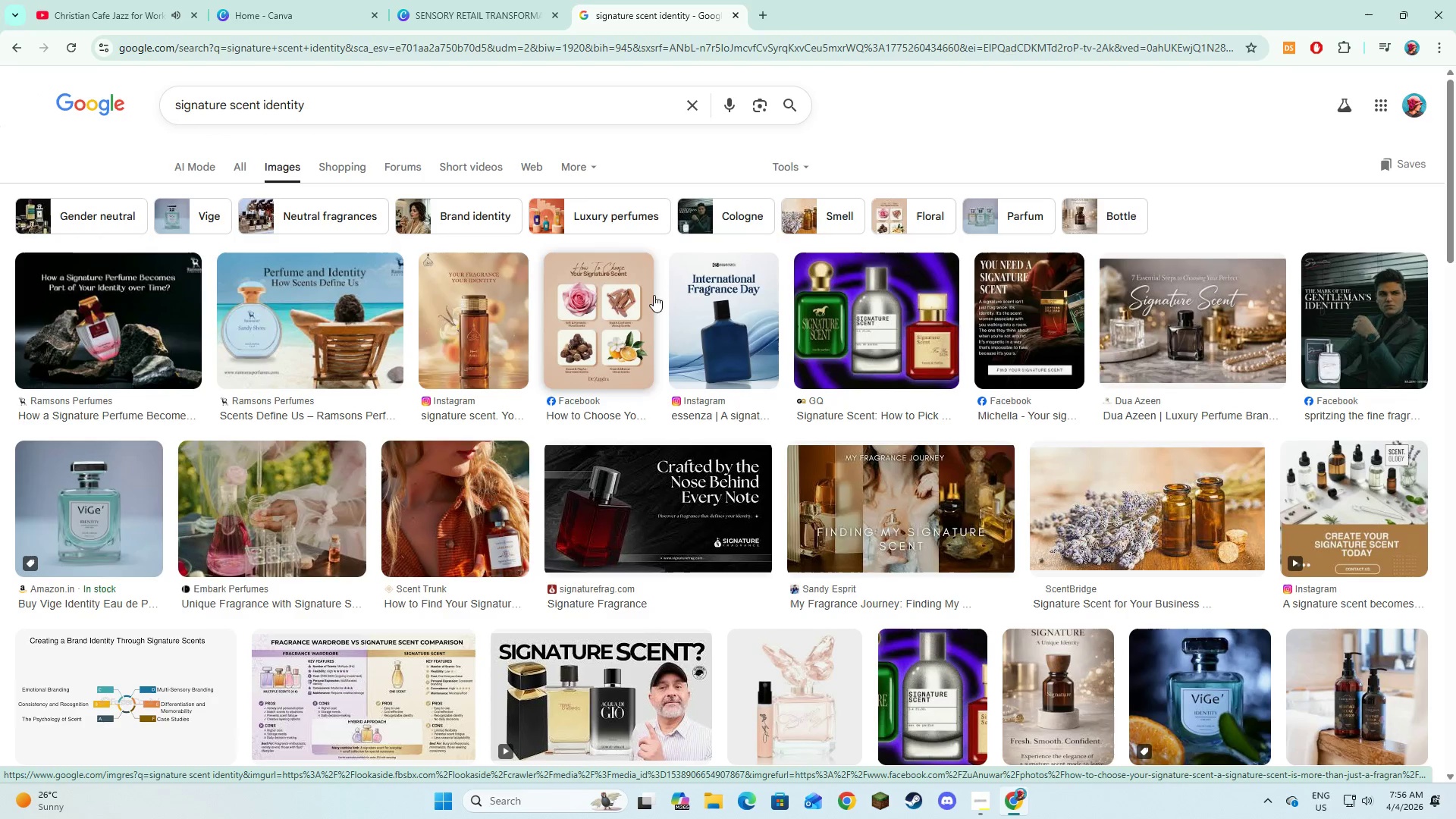 
left_click([529, 0])
 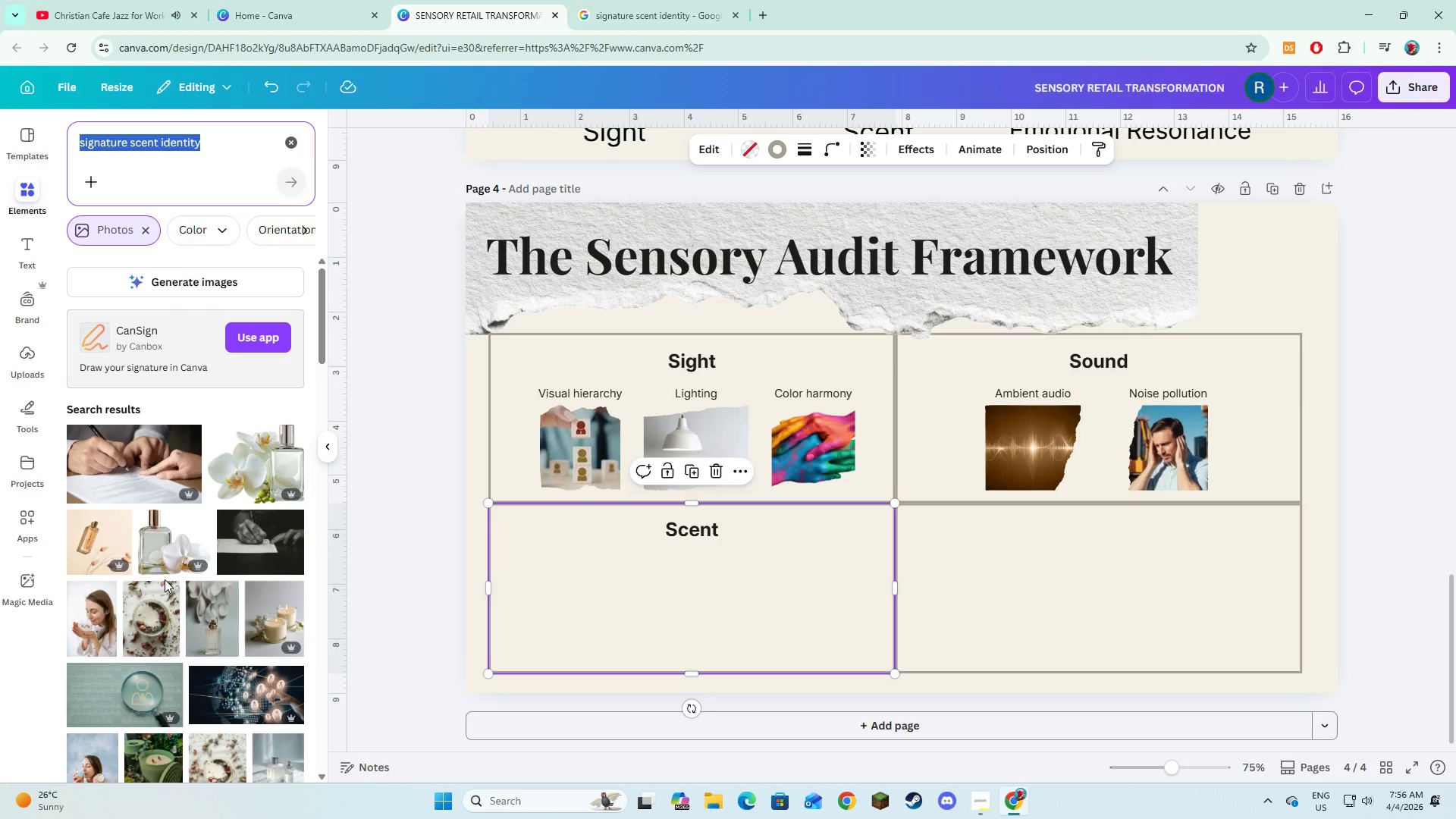 
wait(8.91)
 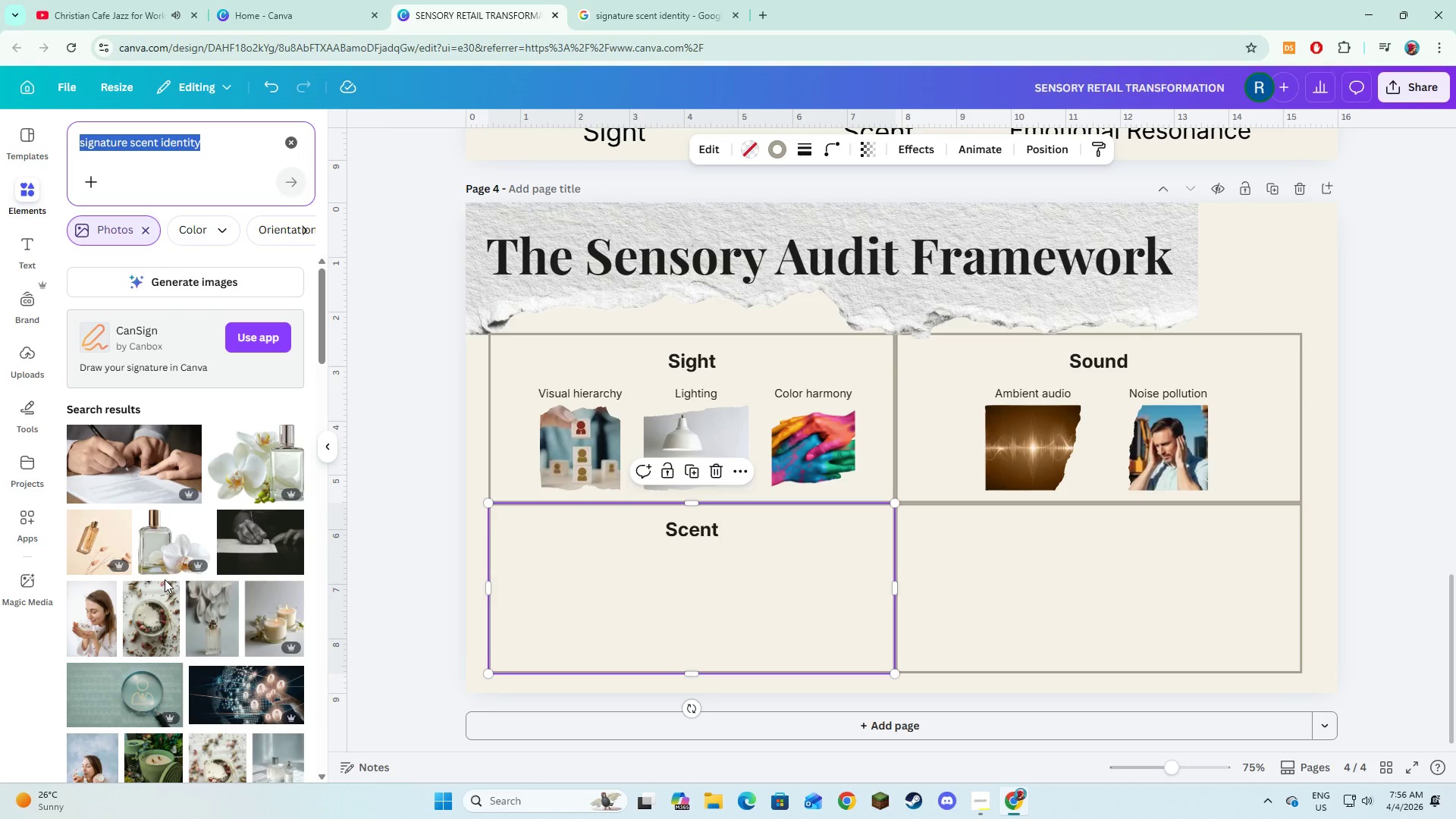 
scroll: coordinate [165, 579], scroll_direction: down, amount: 8.0
 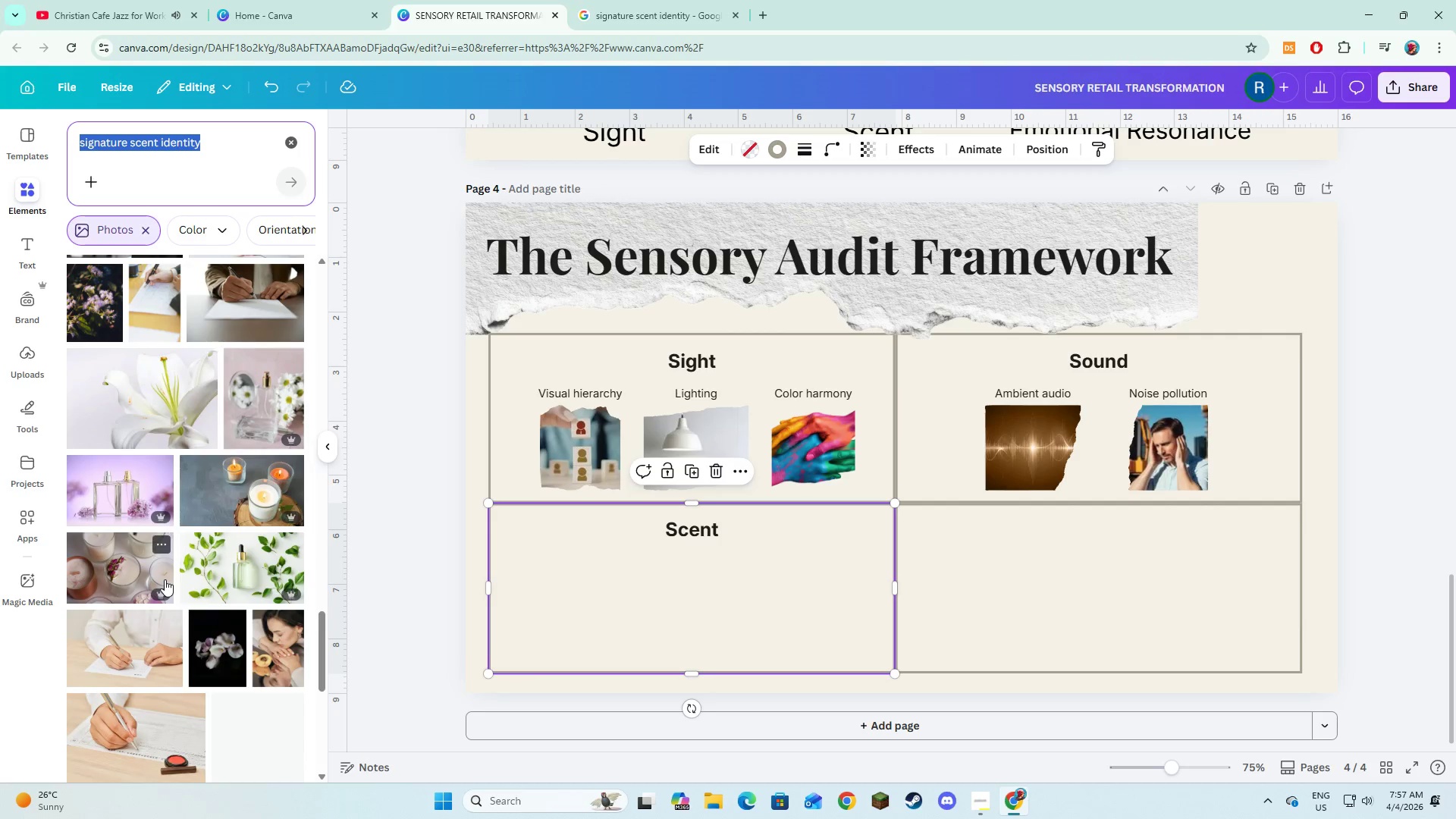 
scroll: coordinate [165, 579], scroll_direction: down, amount: 11.0
 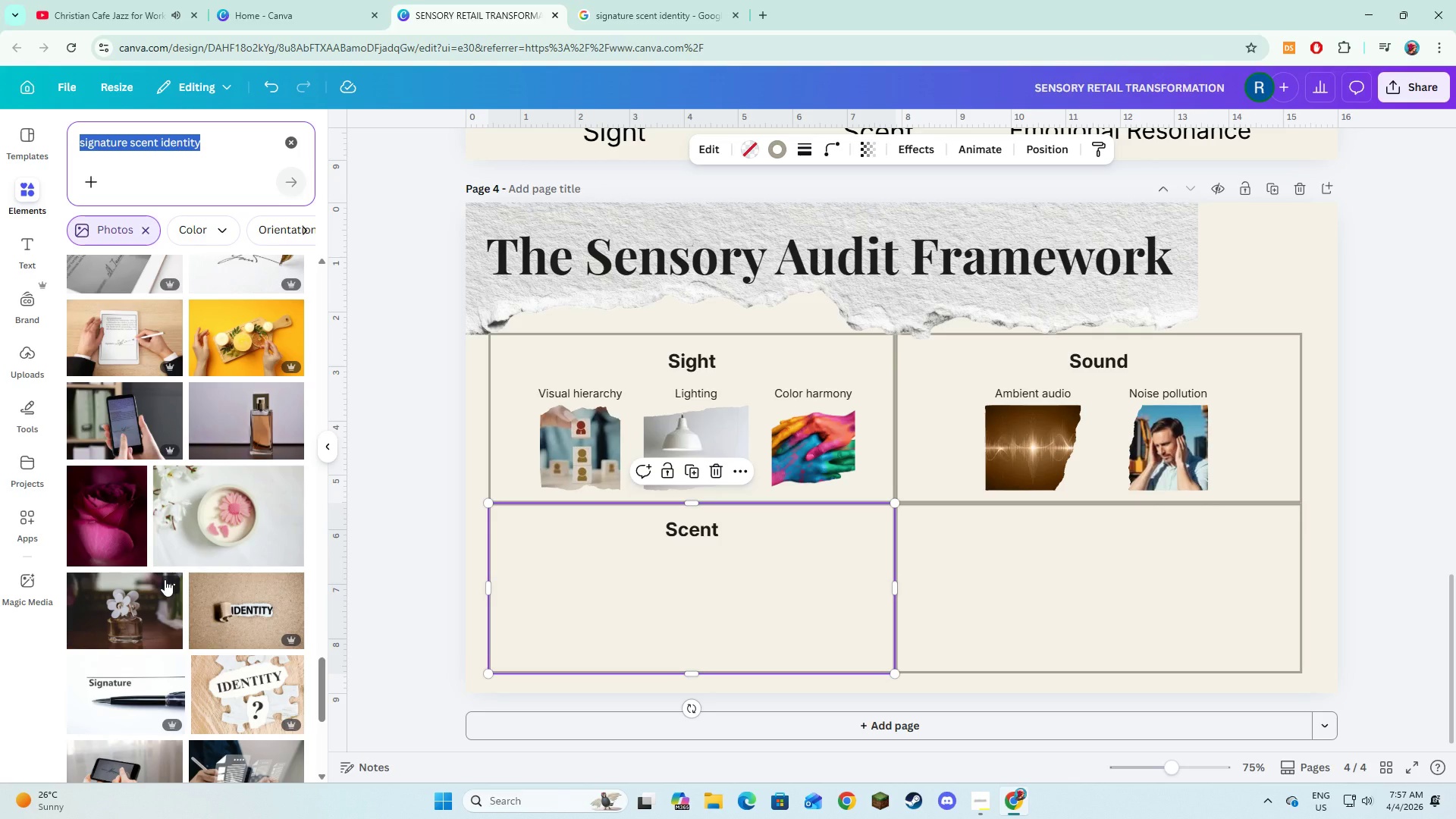 
scroll: coordinate [165, 579], scroll_direction: down, amount: 9.0
 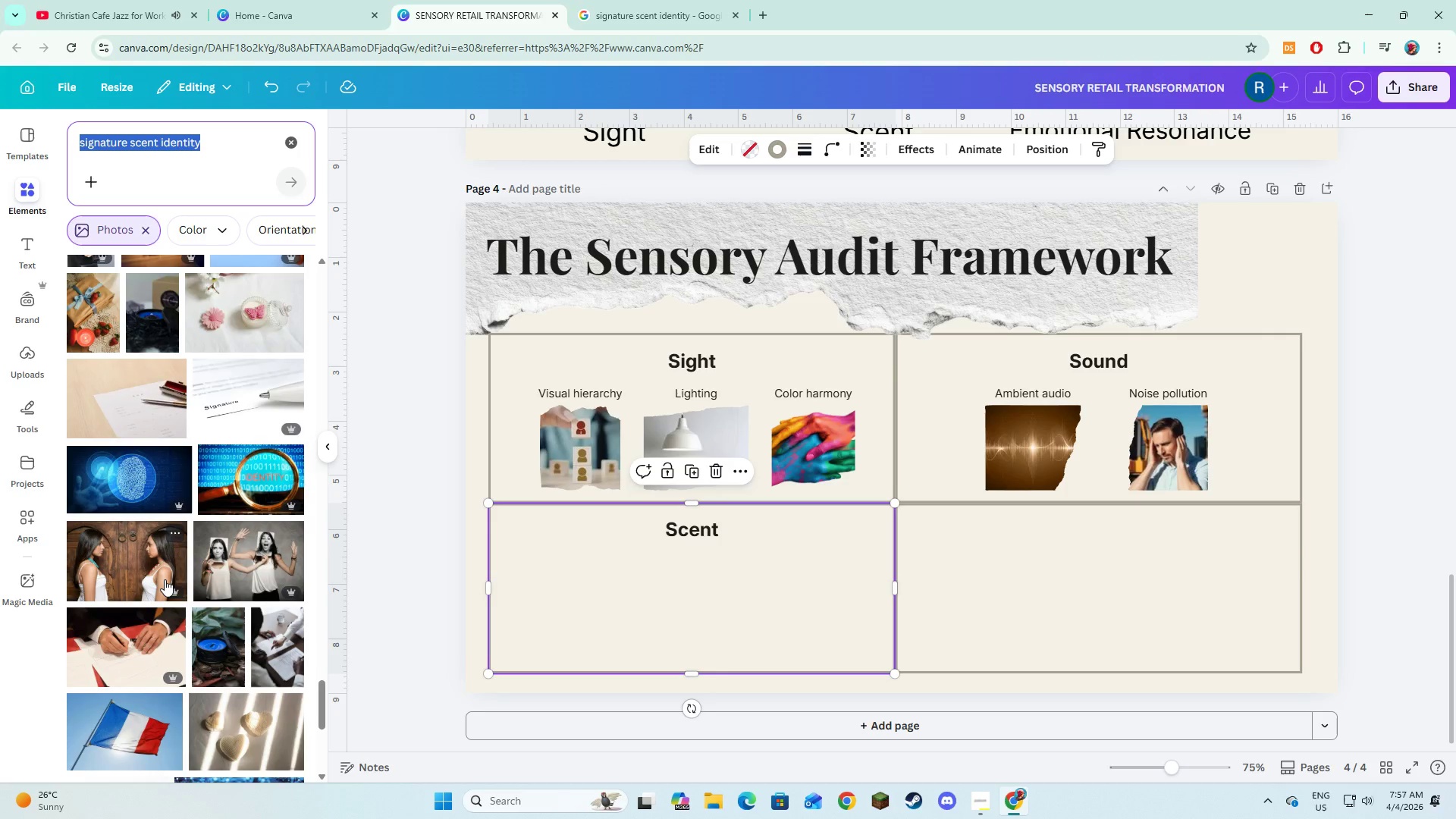 
scroll: coordinate [165, 579], scroll_direction: down, amount: 1.0
 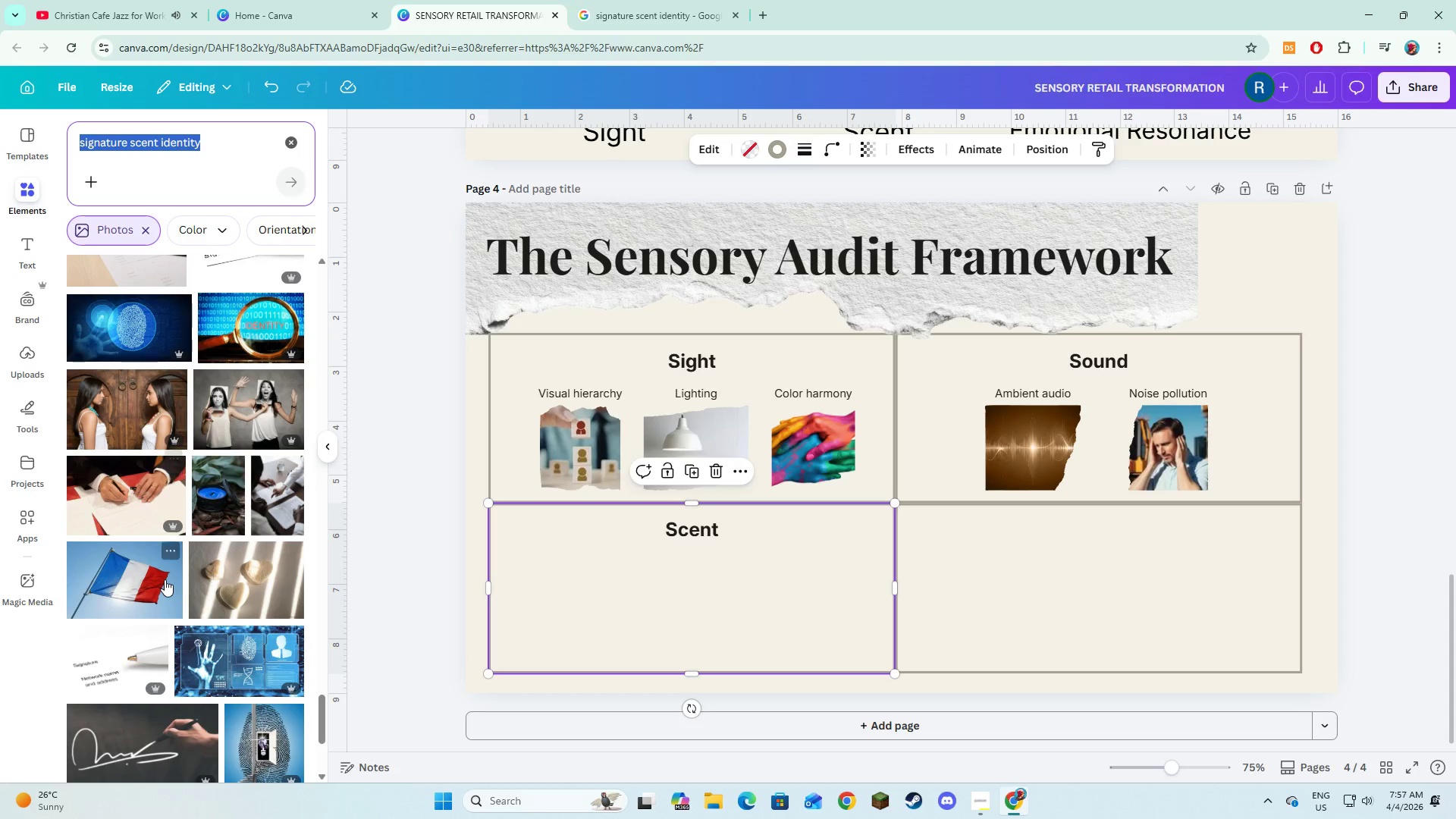 
scroll: coordinate [165, 579], scroll_direction: up, amount: 6.0
 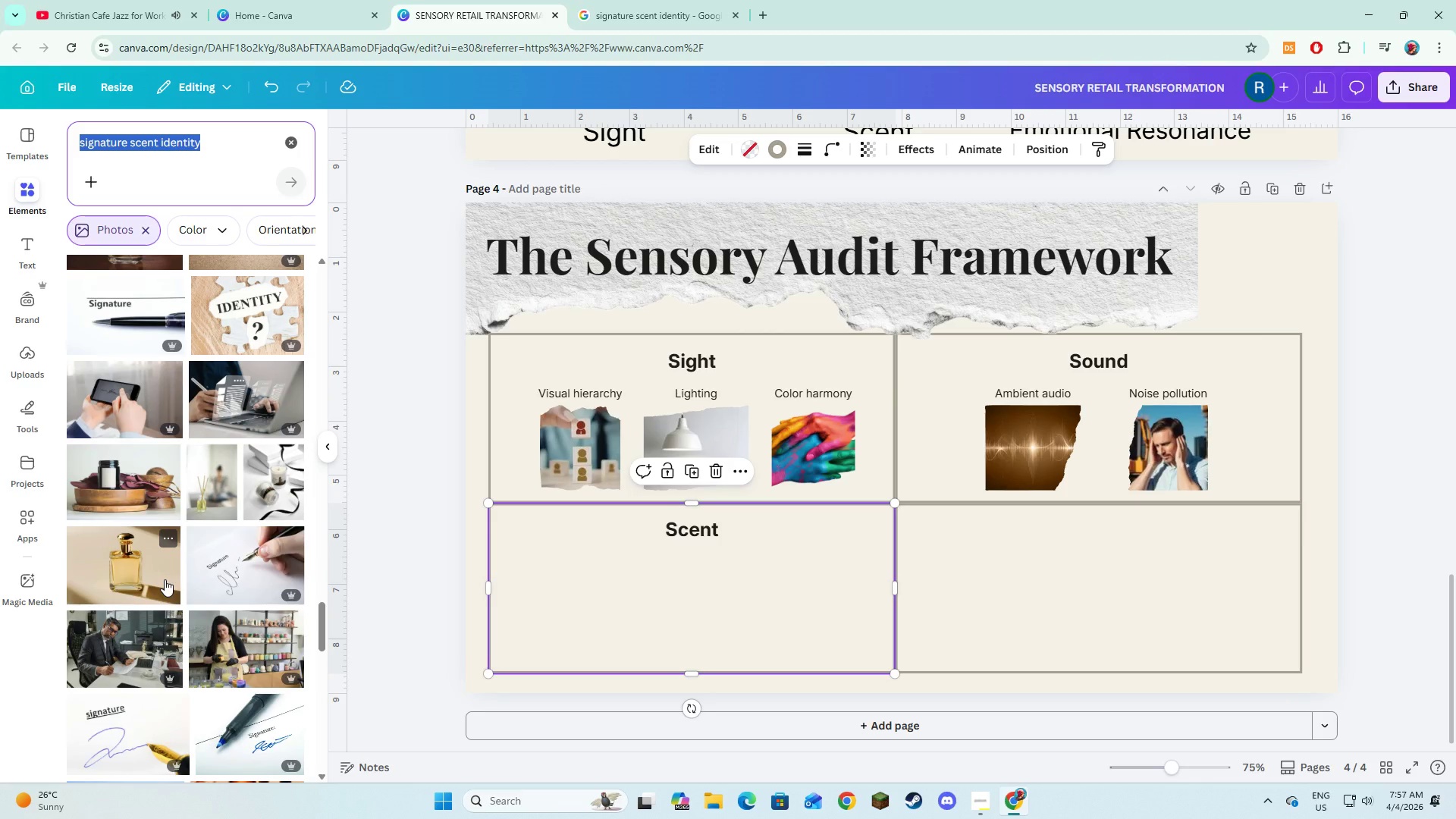 
left_click([121, 470])
 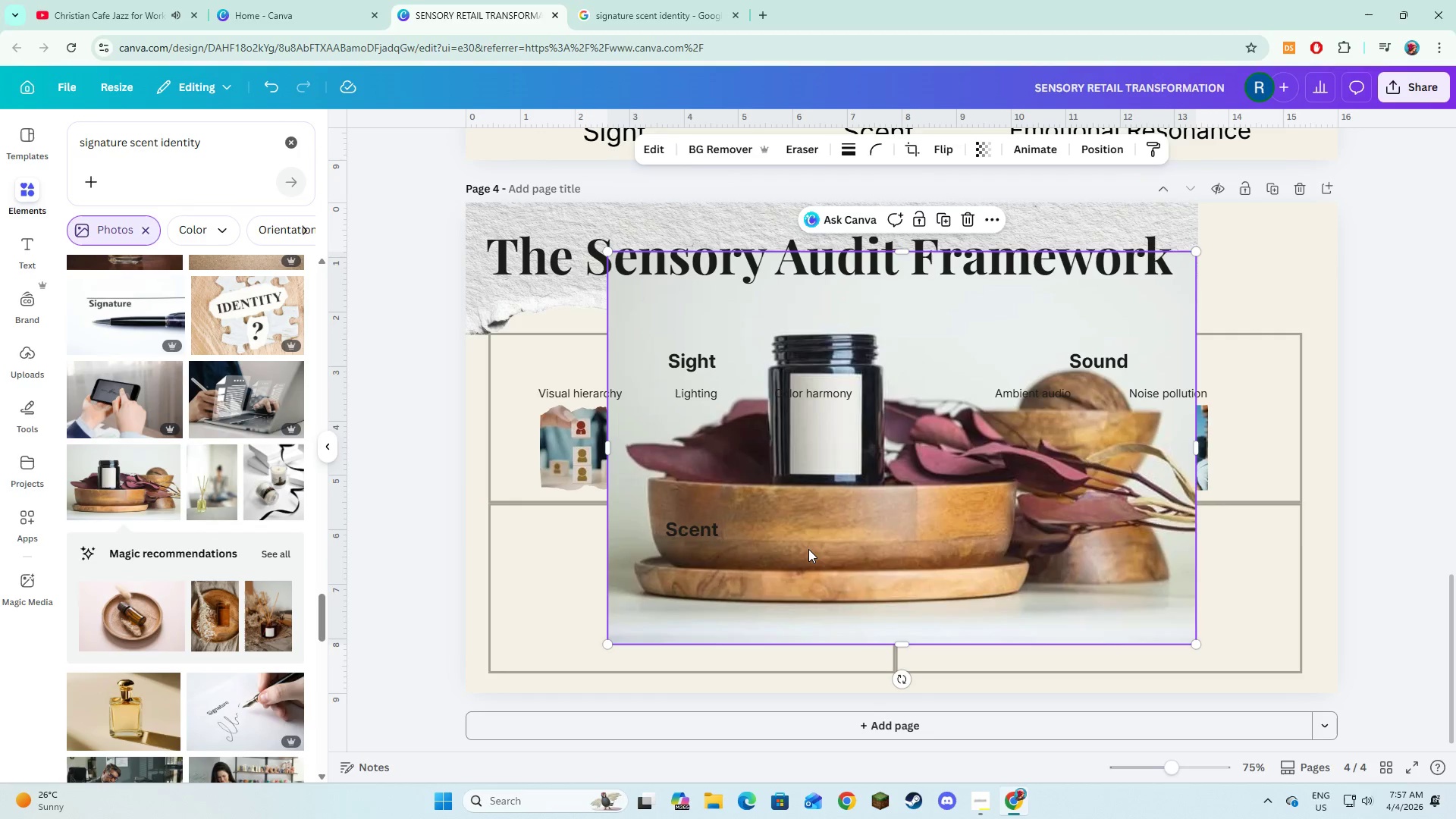 
left_click_drag(start_coordinate=[809, 550], to_coordinate=[932, 553])
 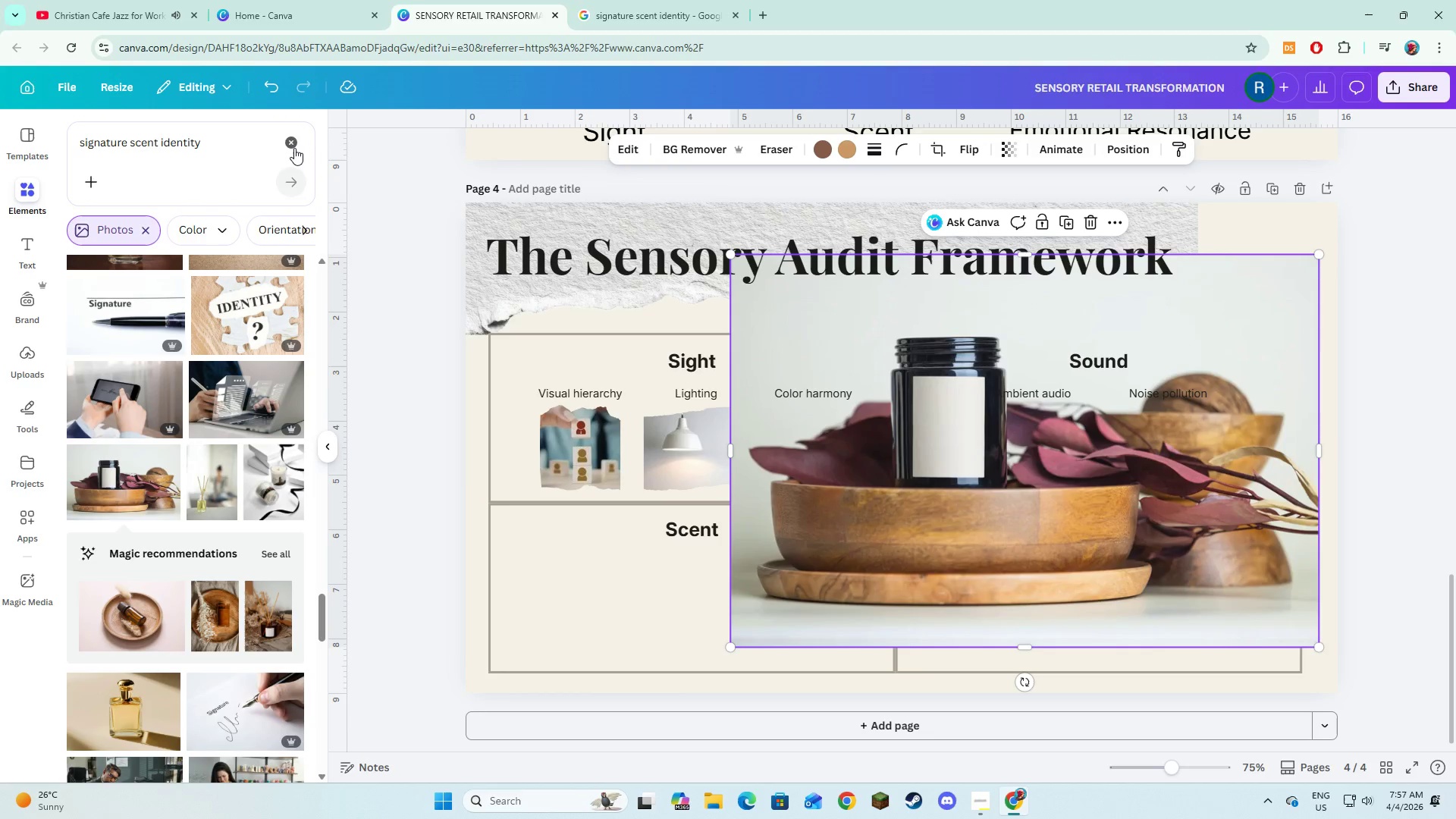 
left_click([290, 149])
 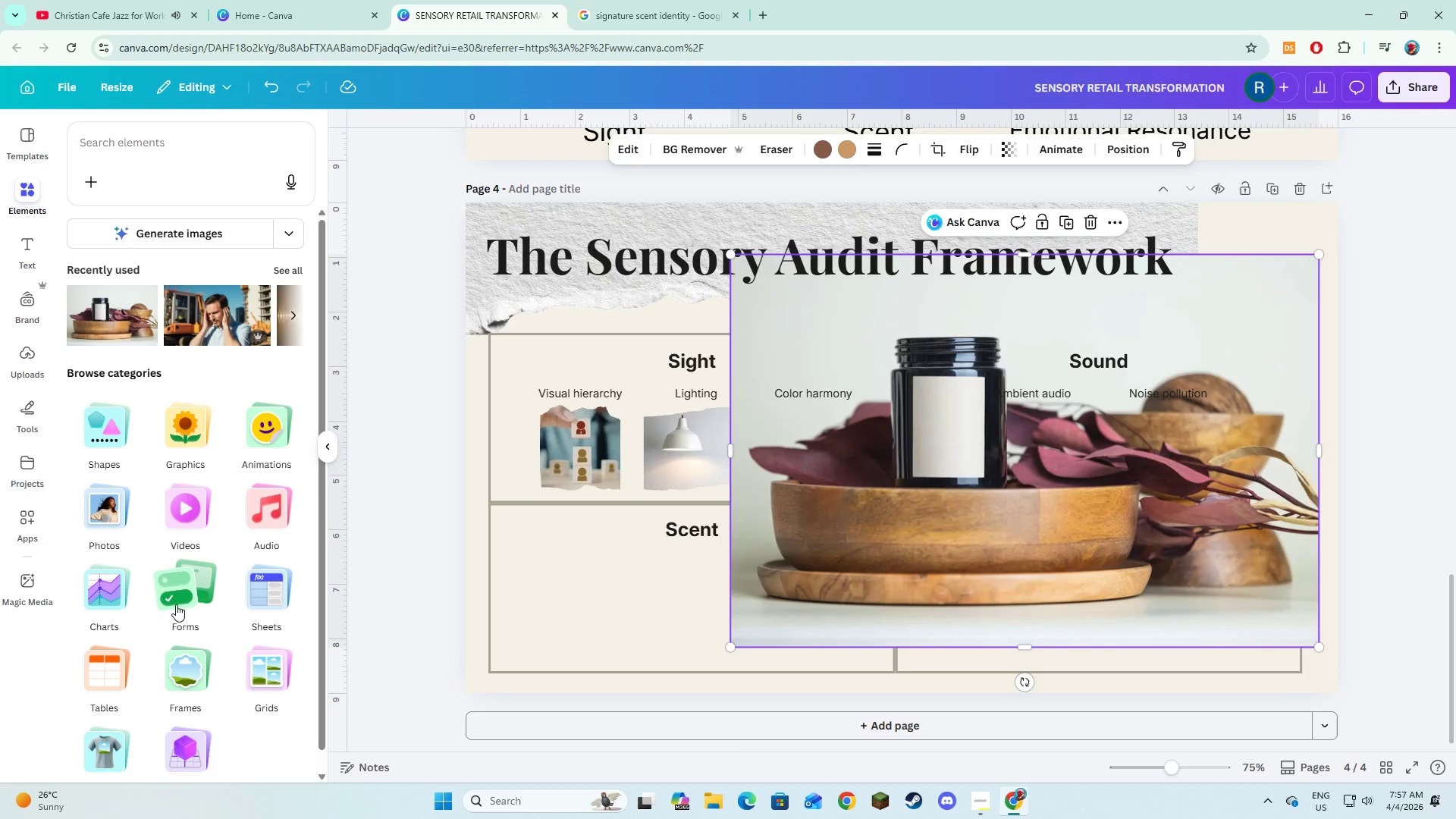 
left_click([179, 664])
 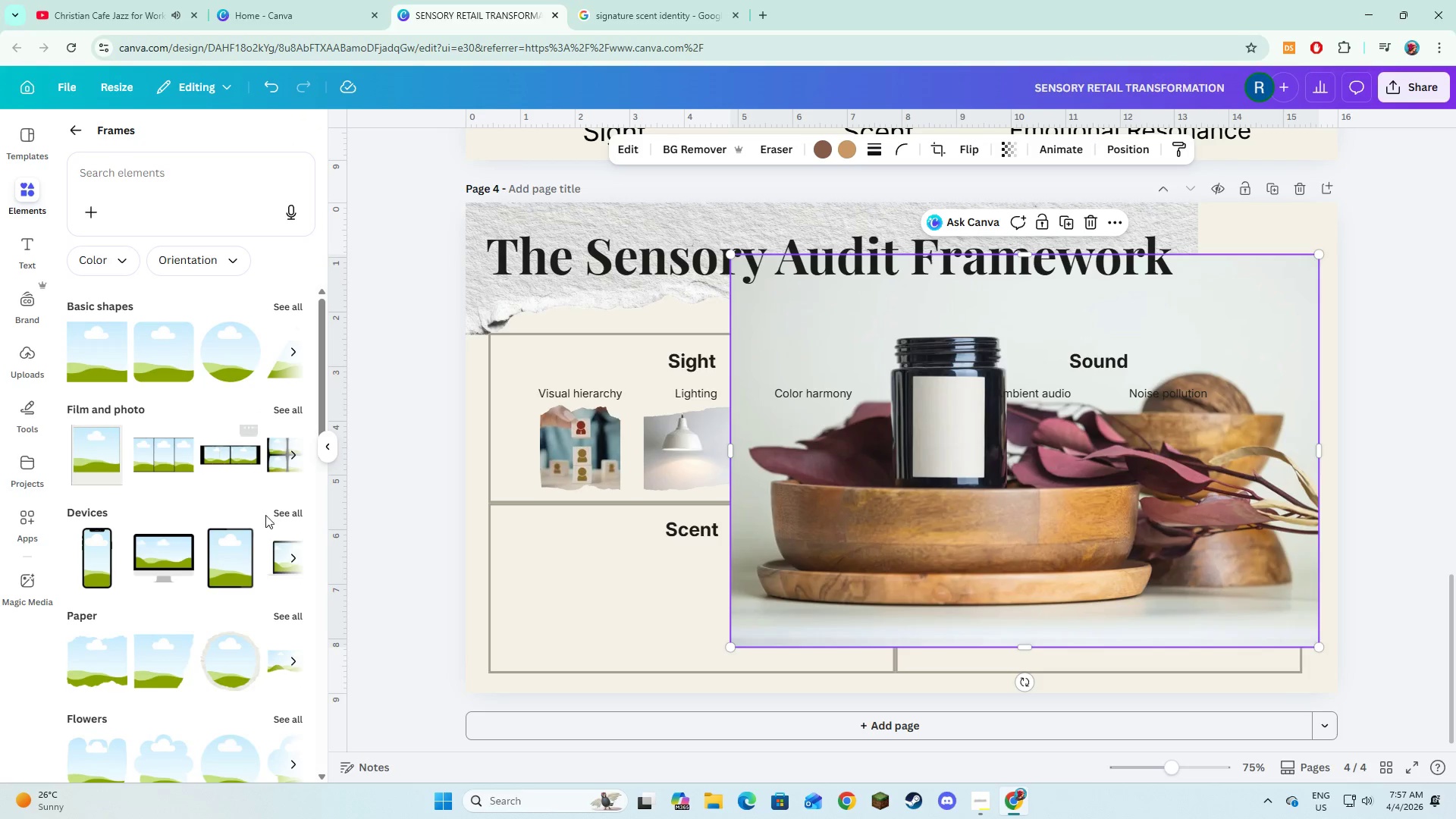 
left_click([281, 609])
 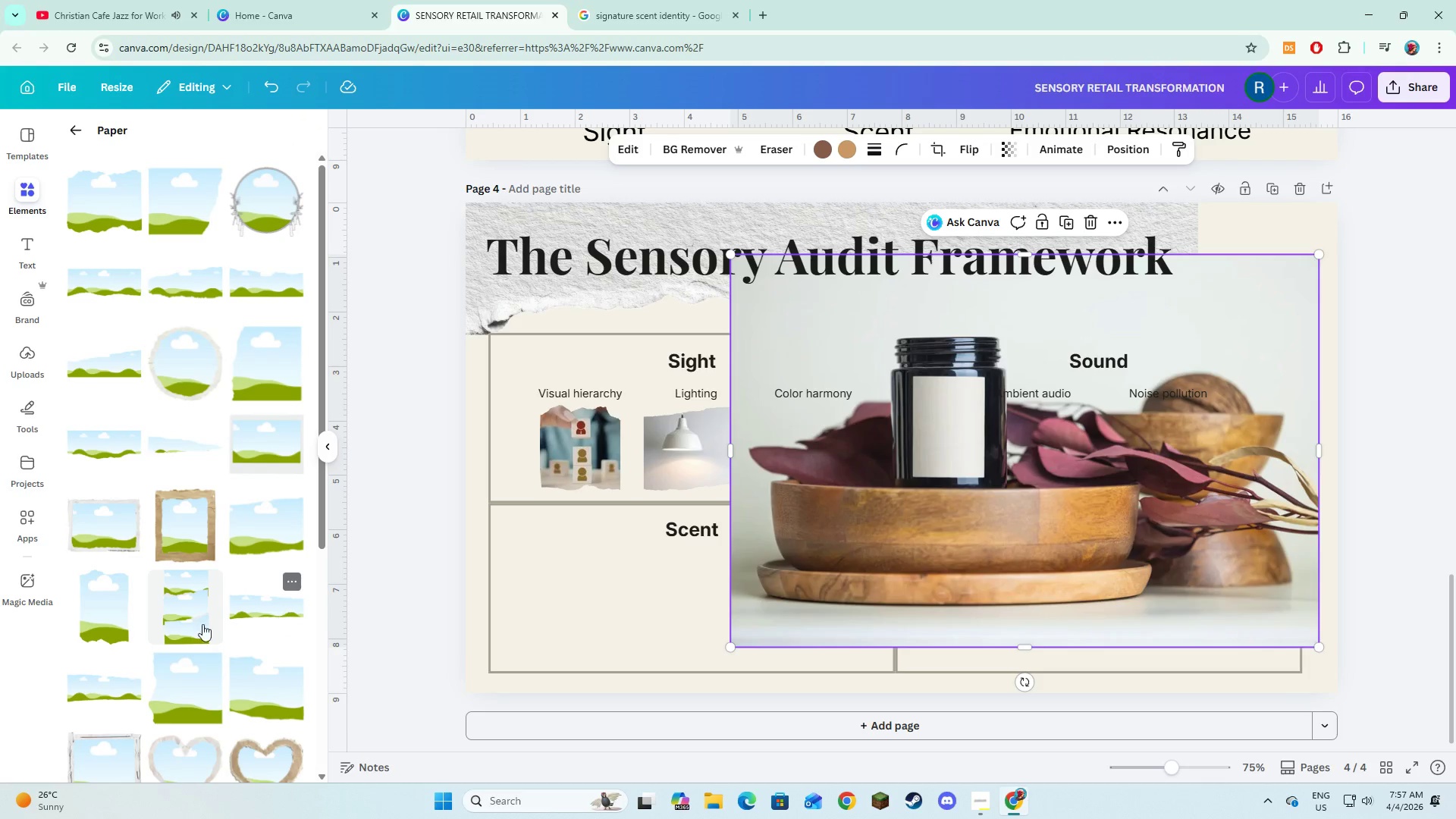 
scroll: coordinate [196, 624], scroll_direction: down, amount: 12.0
 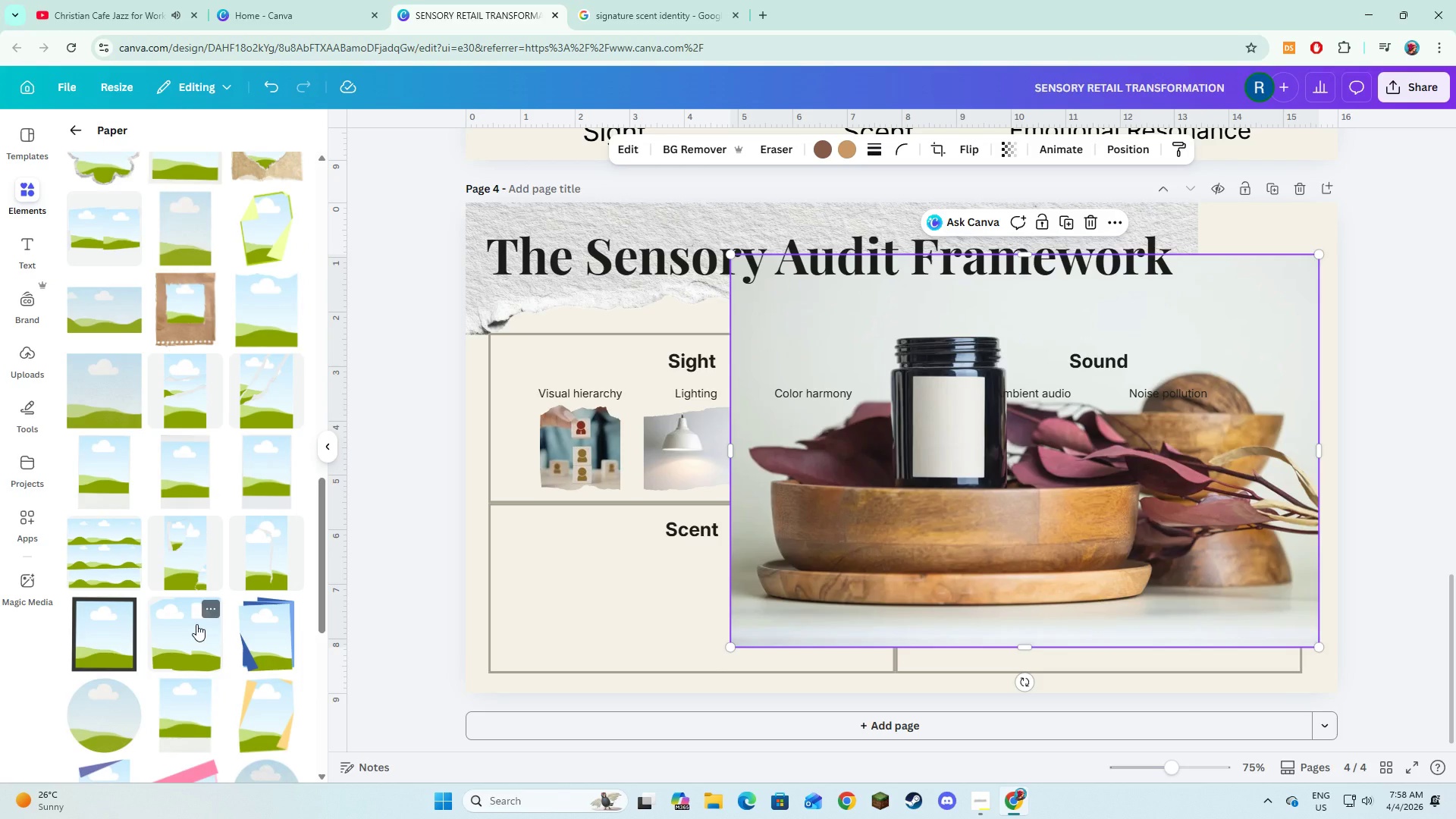 
scroll: coordinate [196, 624], scroll_direction: down, amount: 2.0
 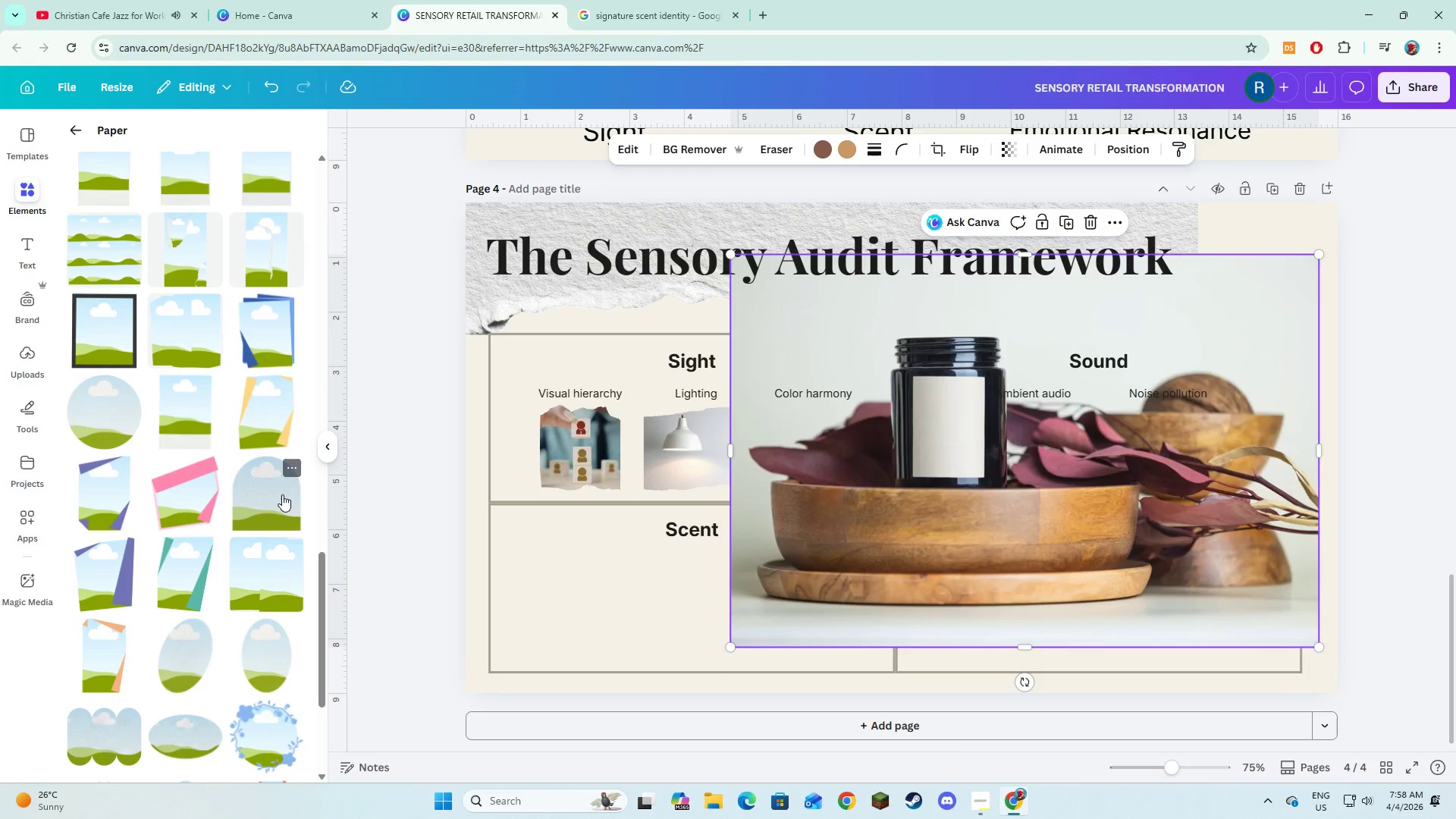 
left_click([277, 510])
 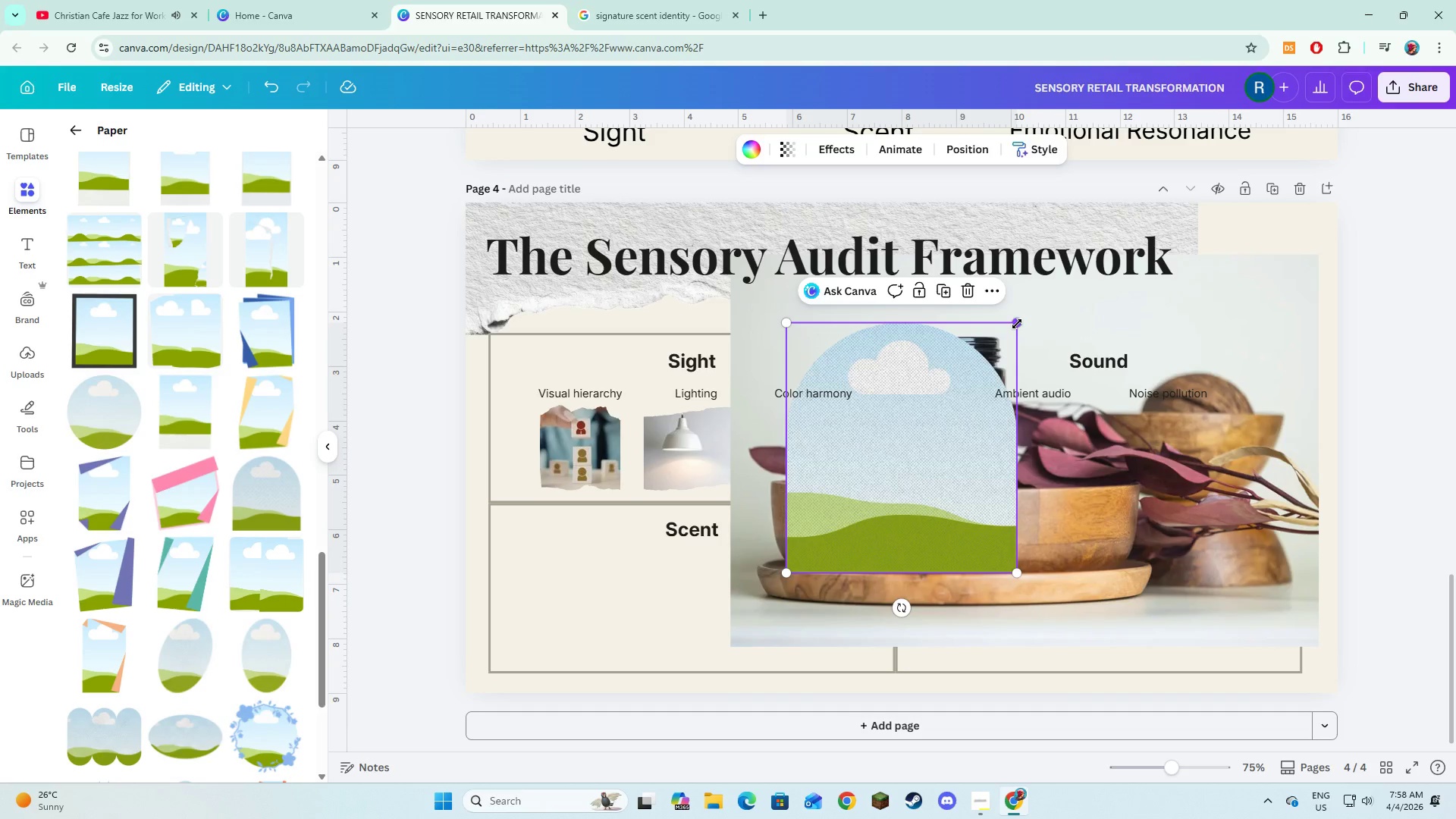 
left_click_drag(start_coordinate=[1017, 324], to_coordinate=[921, 500])
 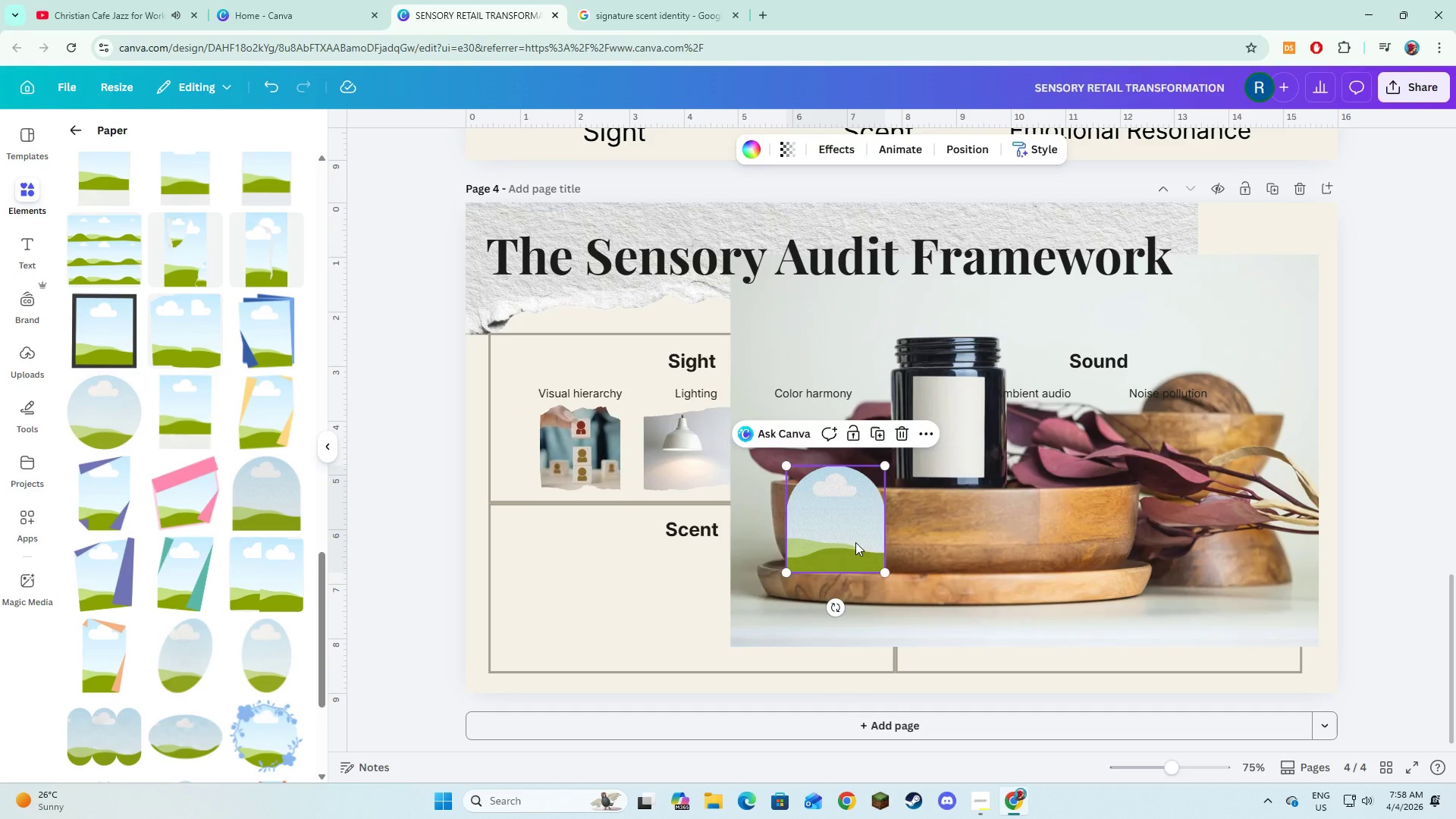 
left_click_drag(start_coordinate=[840, 544], to_coordinate=[692, 629])
 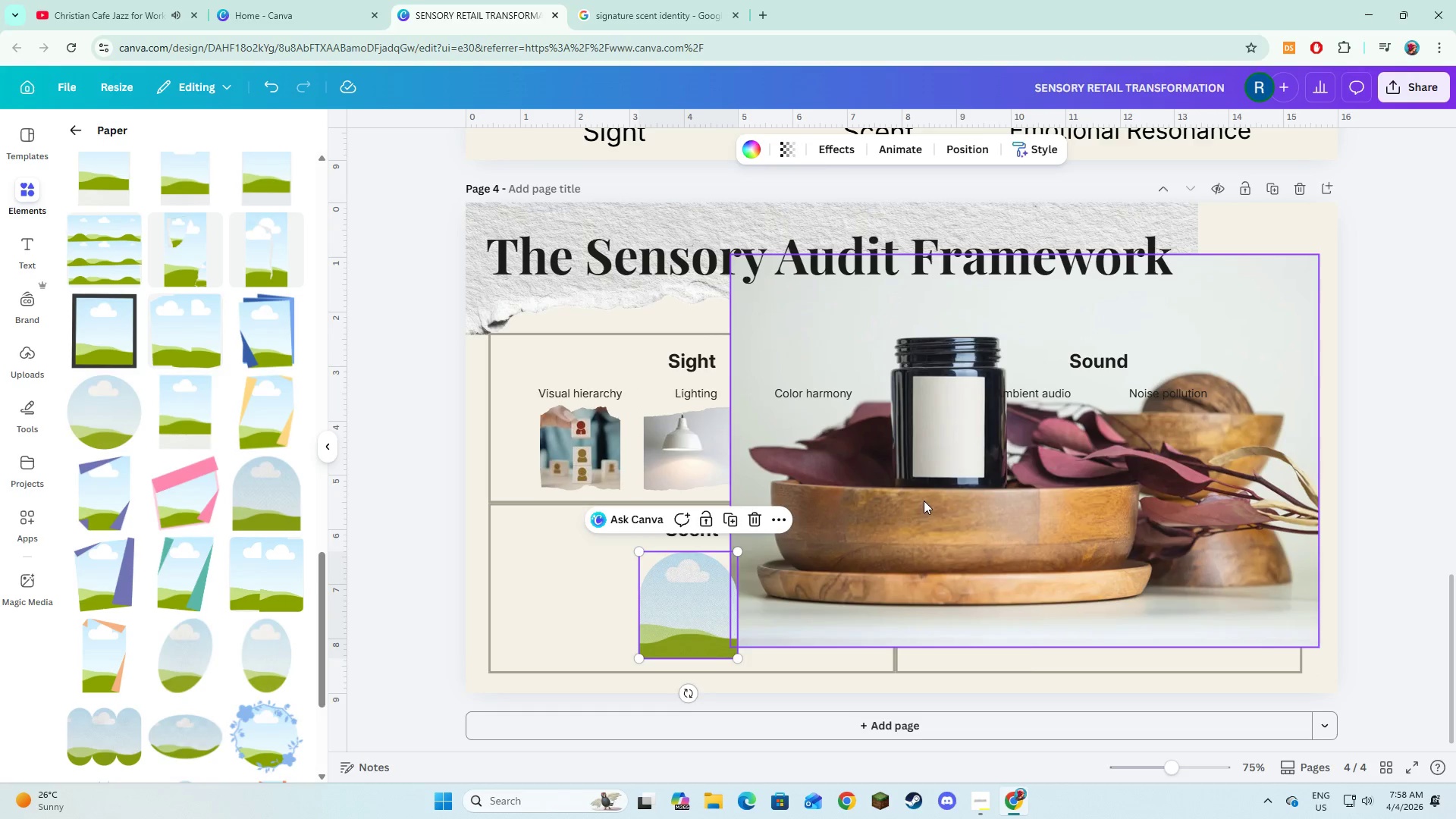 
left_click_drag(start_coordinate=[924, 500], to_coordinate=[696, 604])
 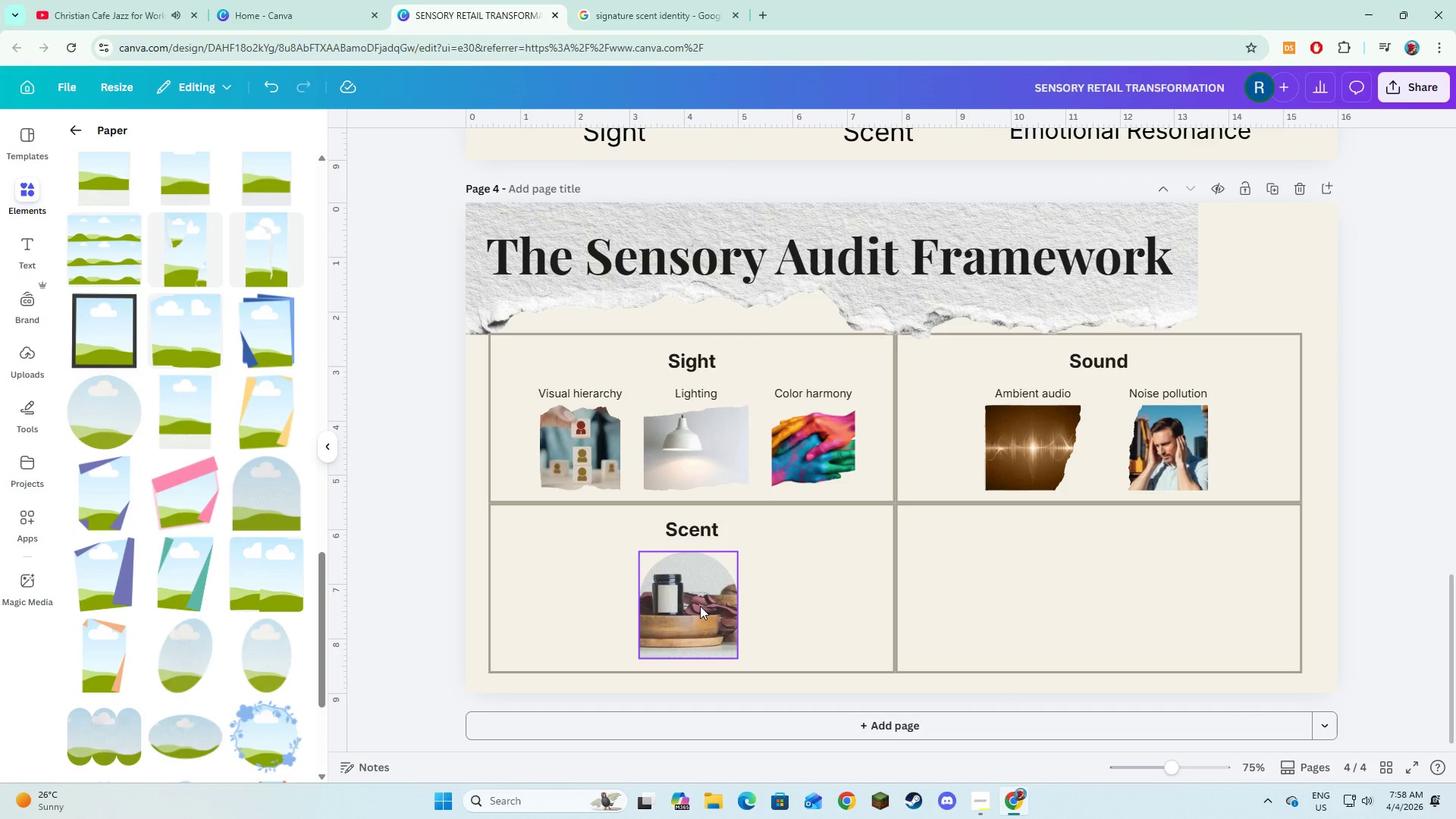 
left_click_drag(start_coordinate=[700, 611], to_coordinate=[623, 606])
 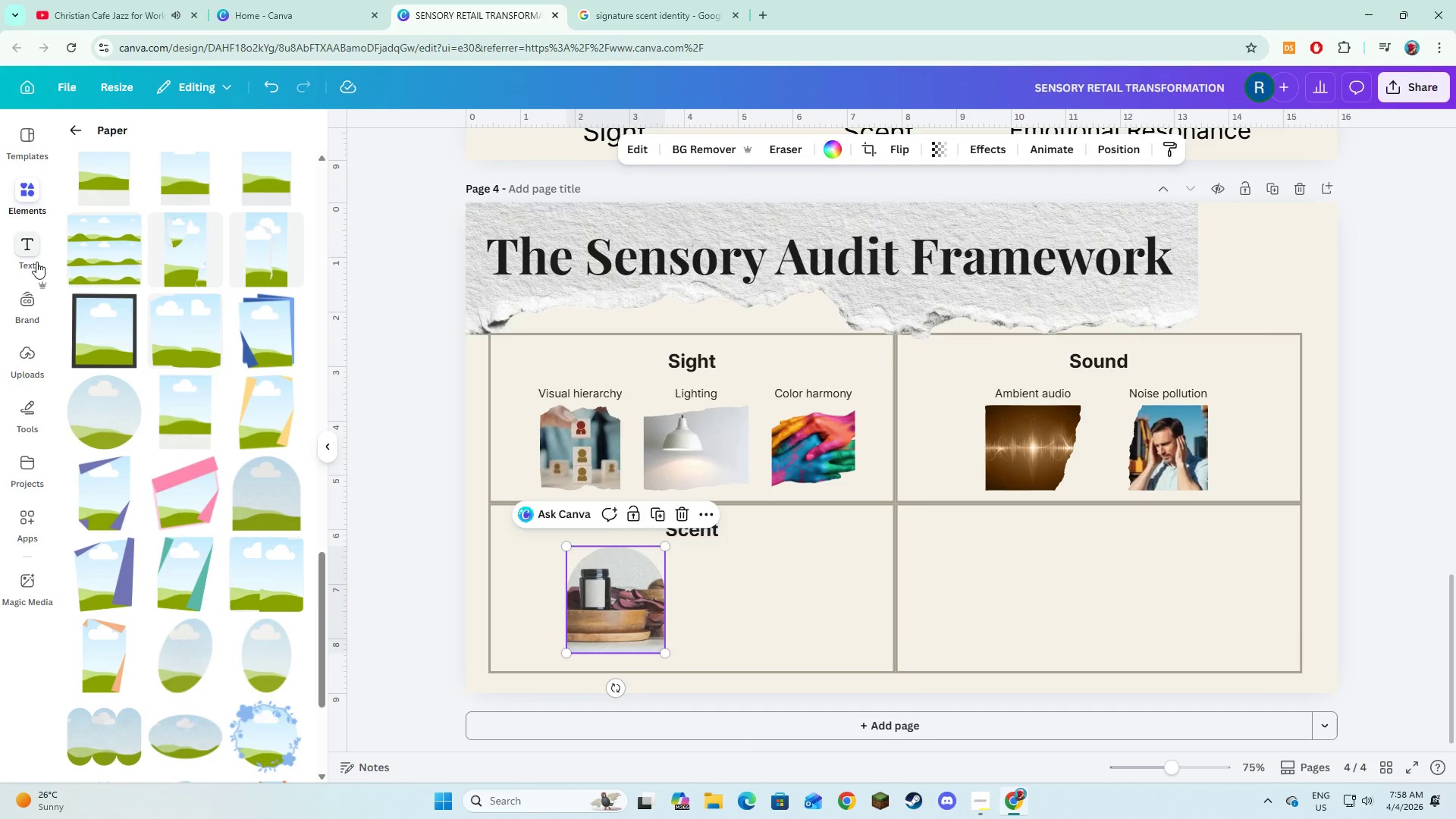 
left_click([36, 257])
 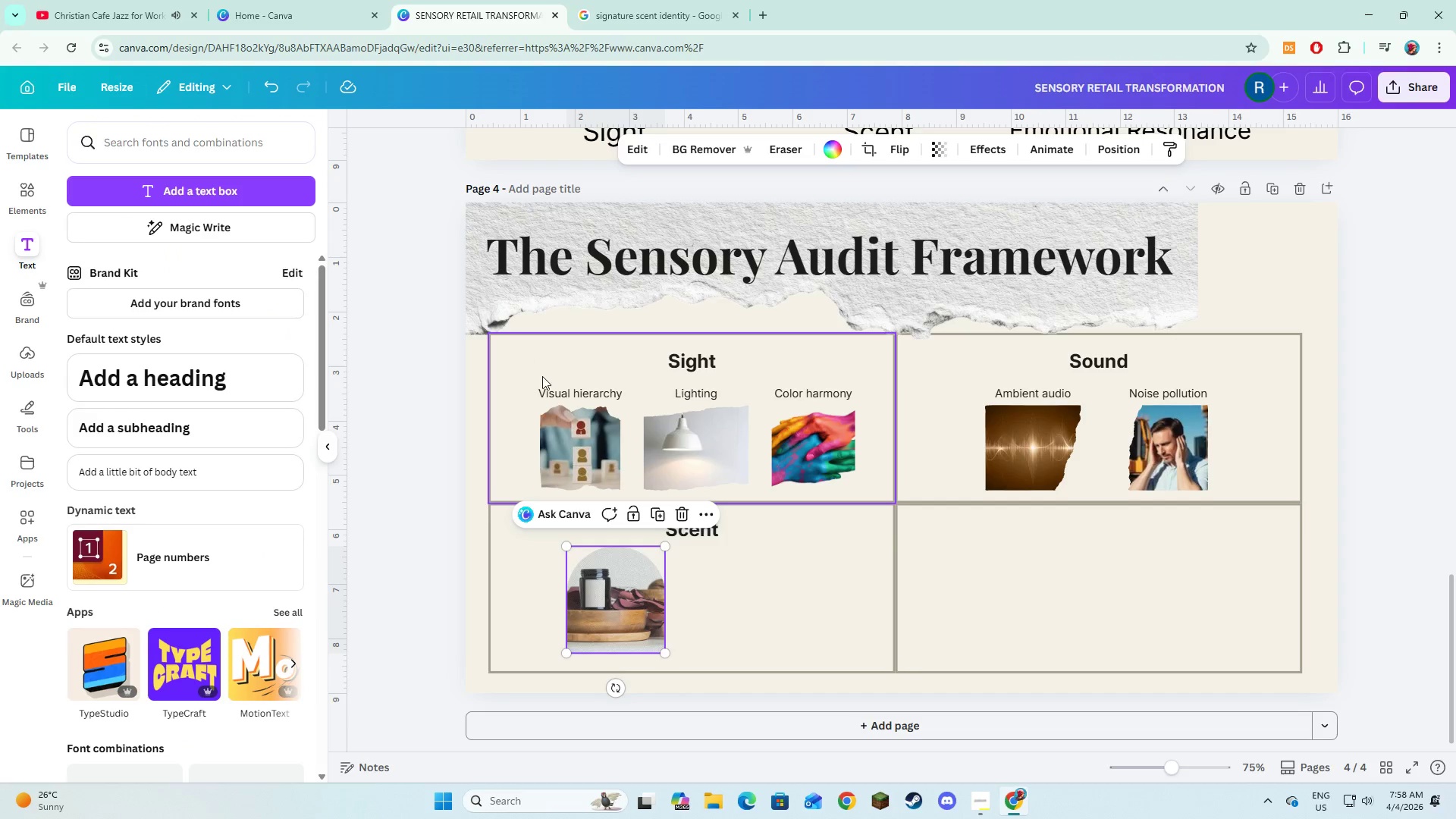 
left_click([551, 391])
 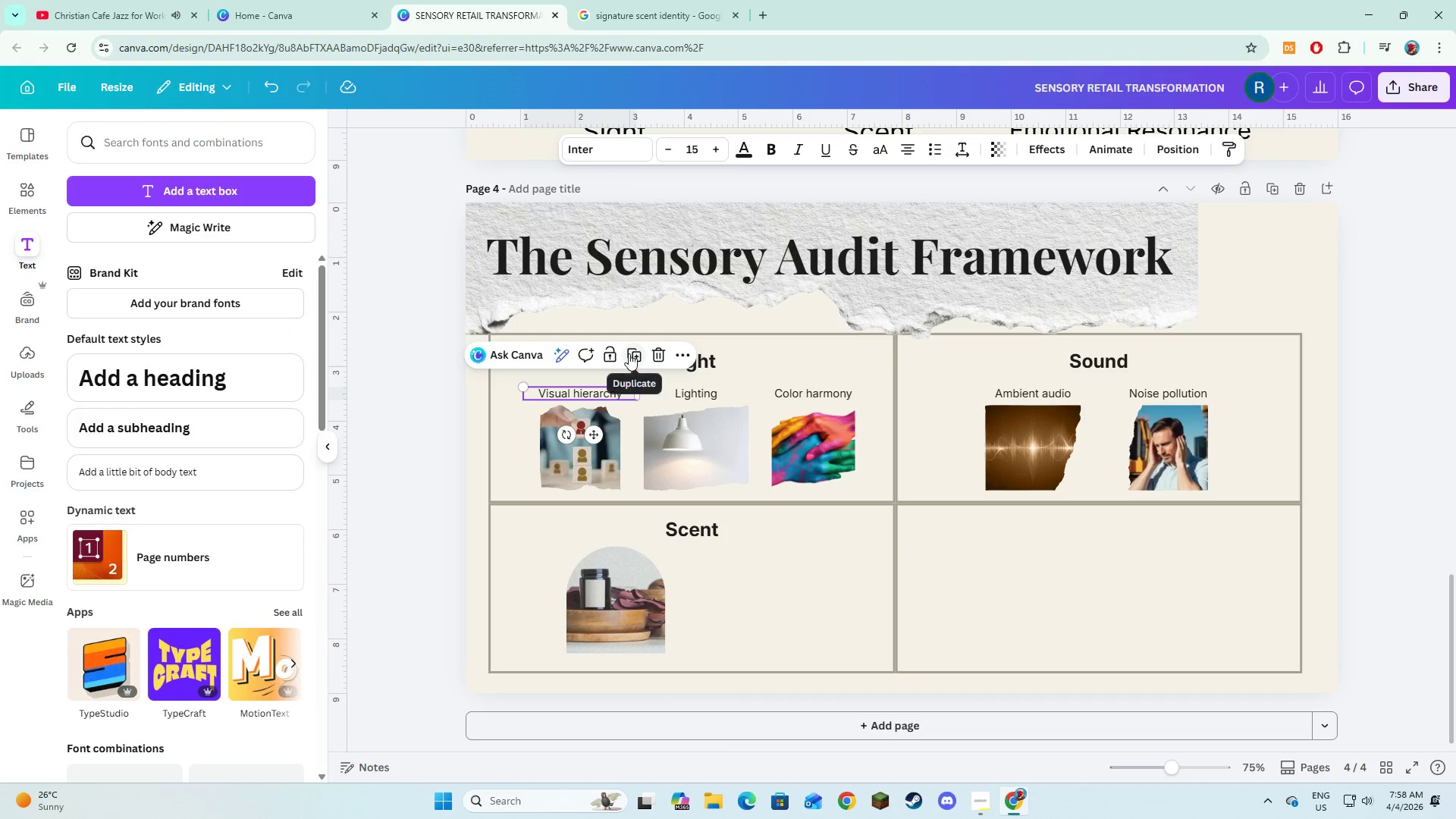 
left_click([629, 353])
 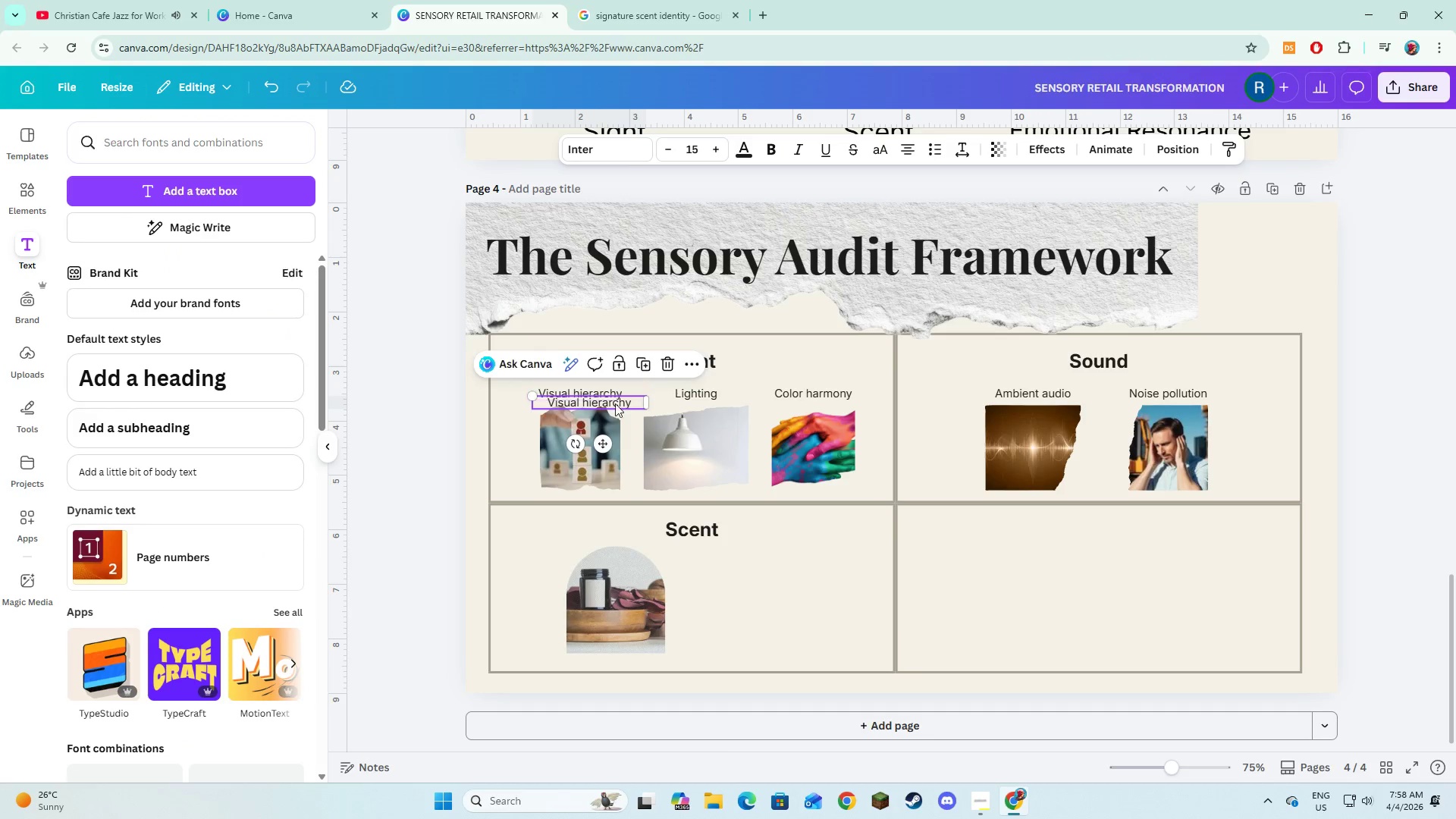 
left_click_drag(start_coordinate=[615, 403], to_coordinate=[792, 591])
 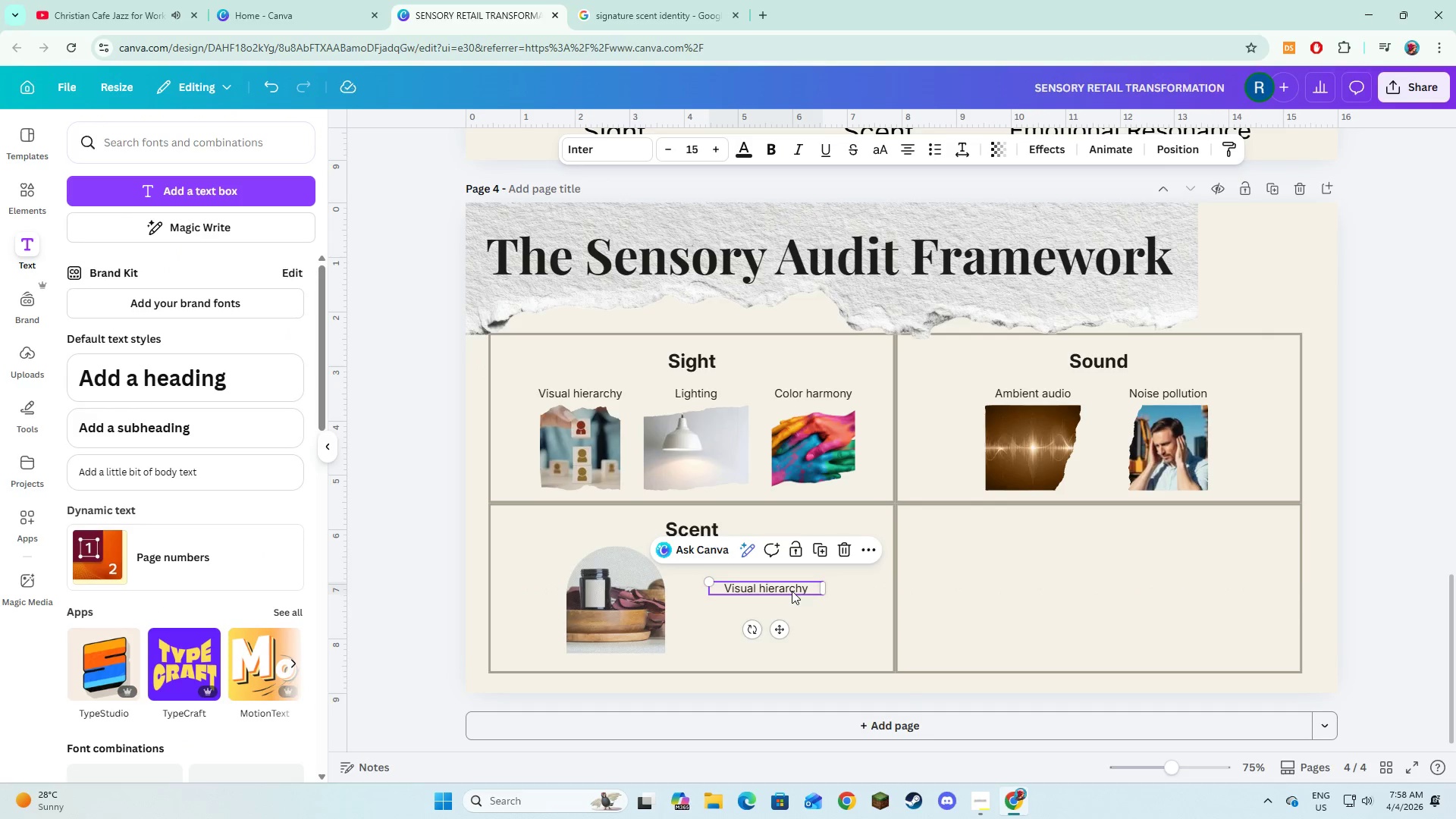 
left_click([792, 591])
 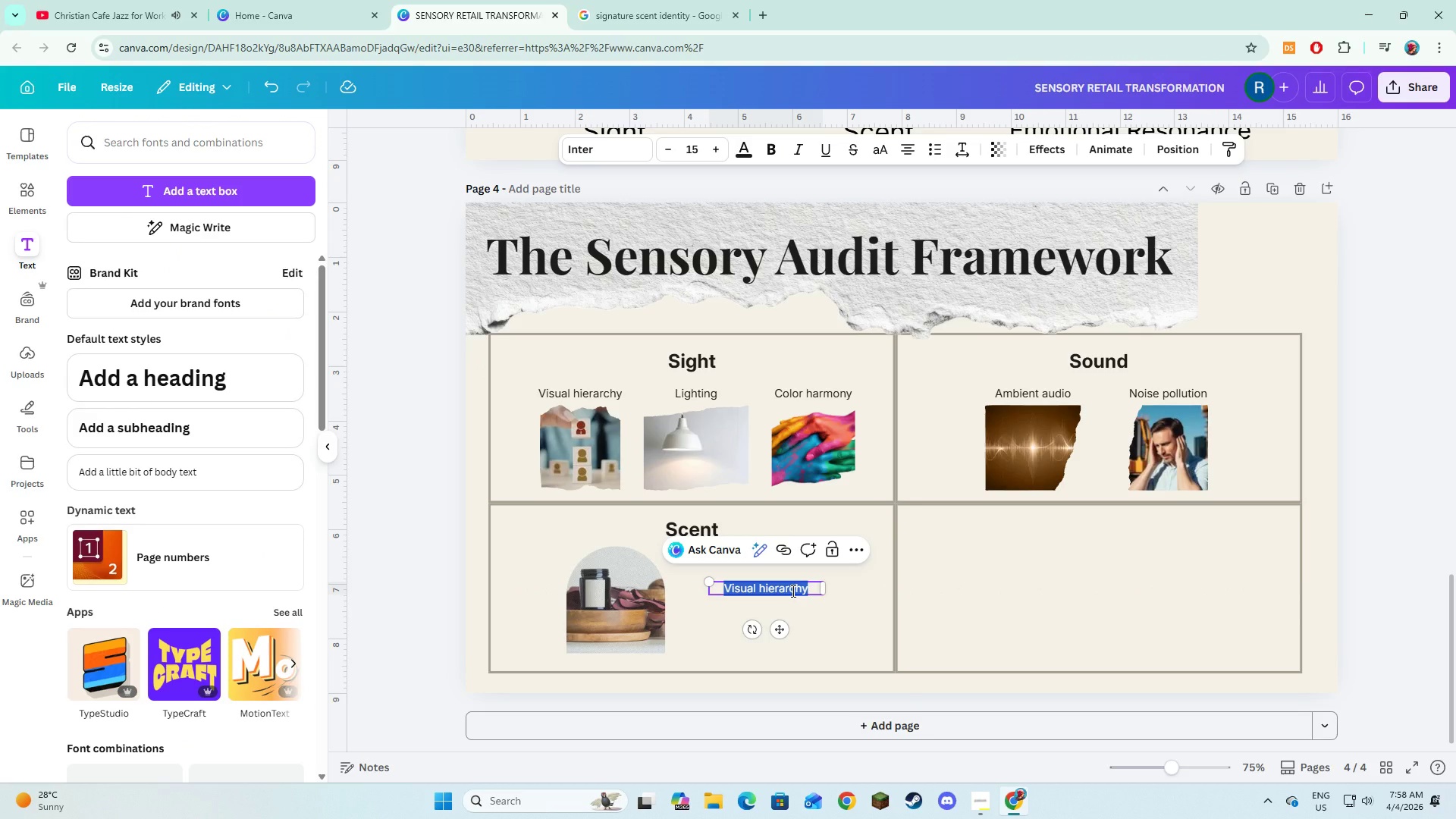 
type(Sinature scent identity)
 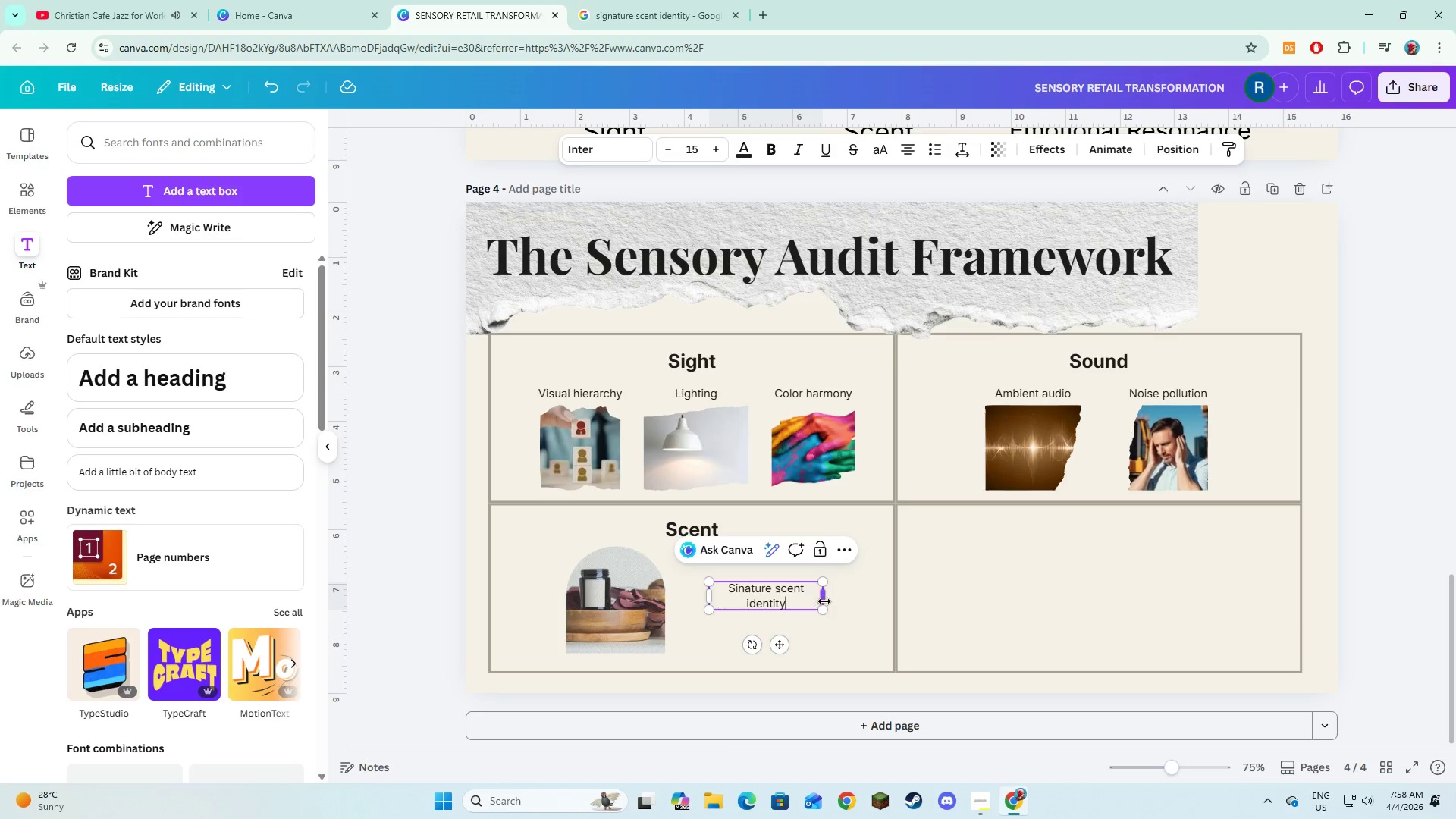 
left_click_drag(start_coordinate=[824, 600], to_coordinate=[841, 601])
 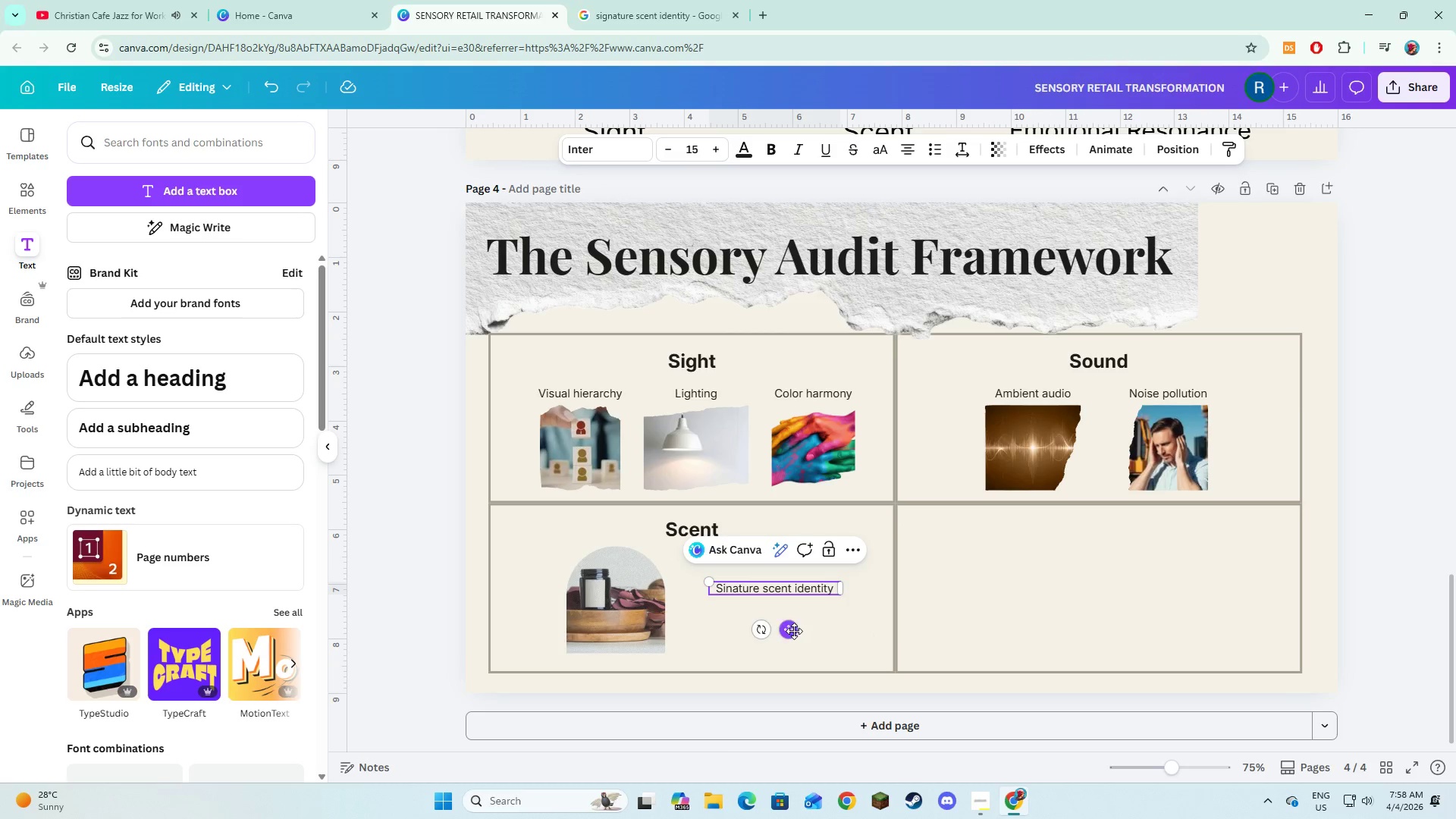 
left_click_drag(start_coordinate=[794, 631], to_coordinate=[796, 645])
 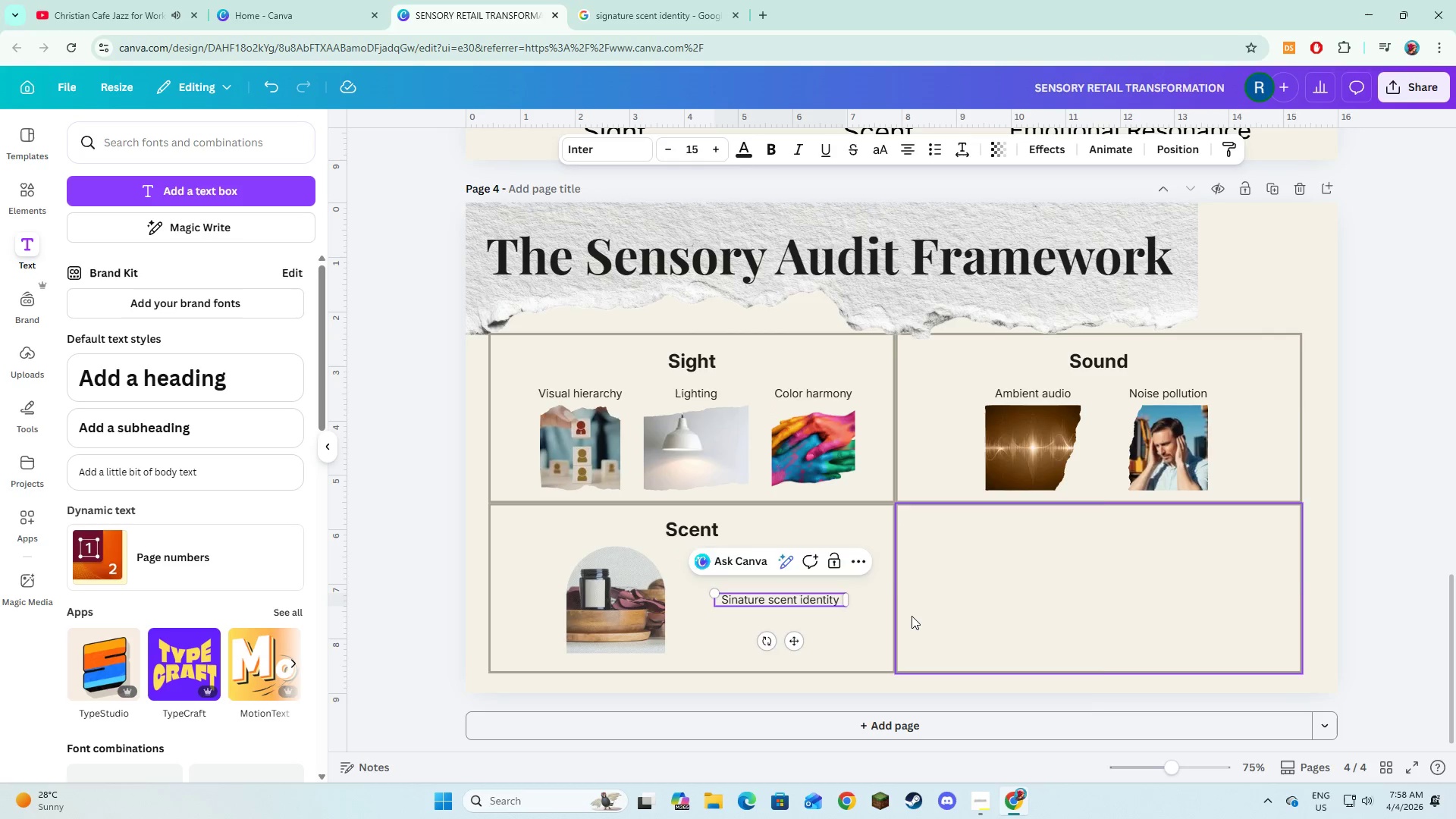 
left_click([912, 616])
 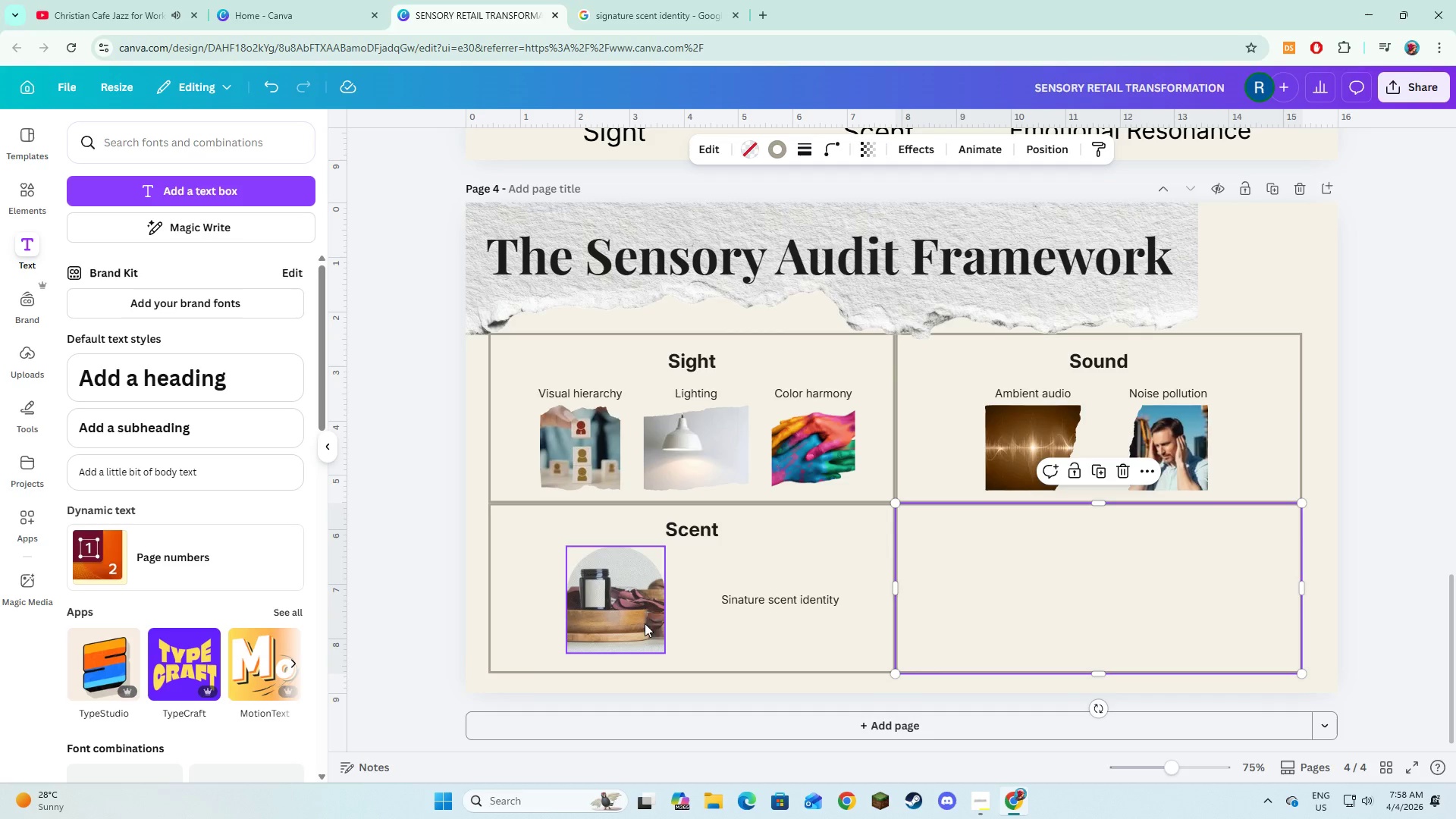 
left_click([638, 626])
 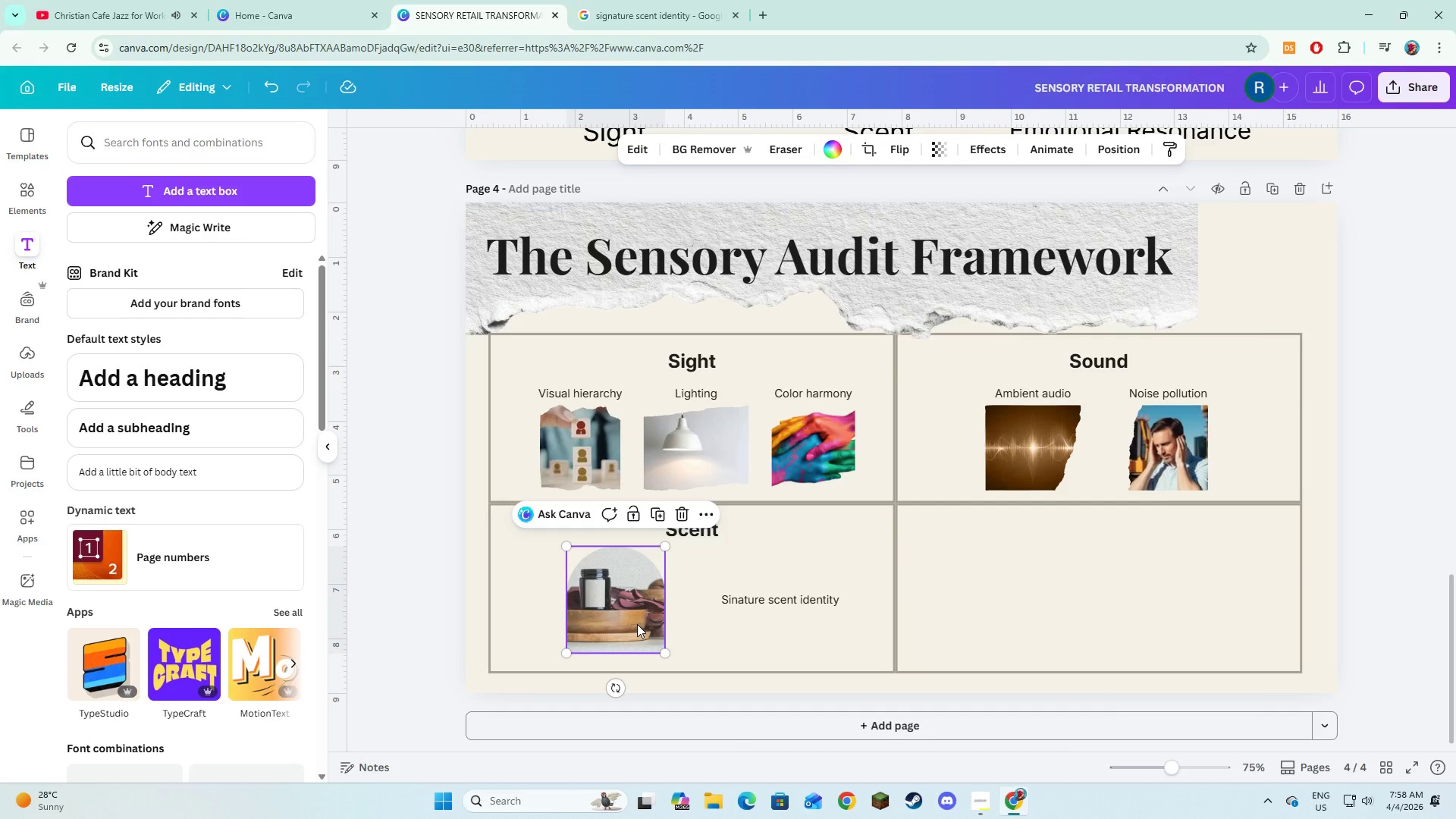 
left_click_drag(start_coordinate=[637, 624], to_coordinate=[639, 629])
 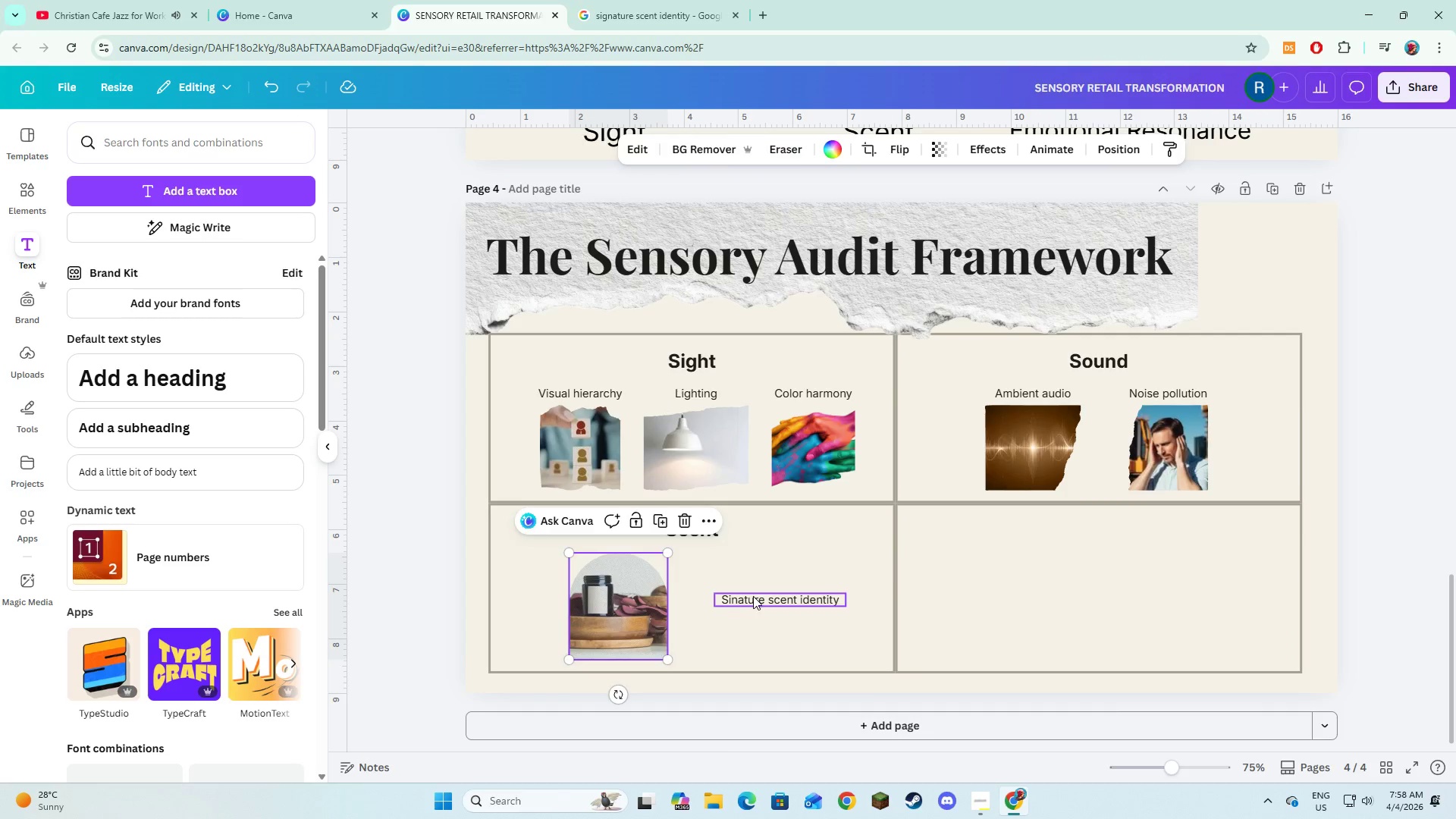 
left_click([753, 596])
 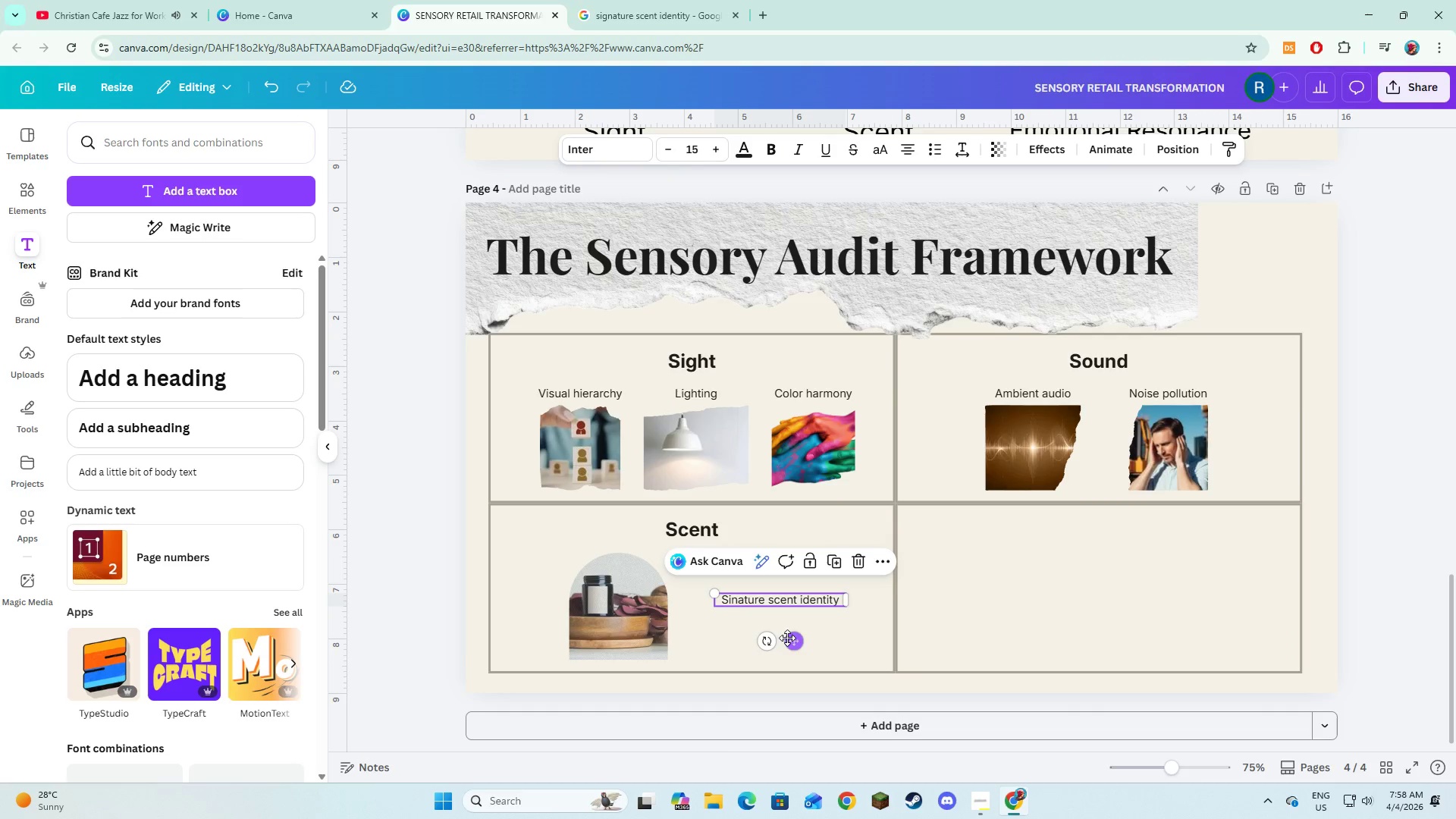 
left_click_drag(start_coordinate=[791, 639], to_coordinate=[782, 647])
 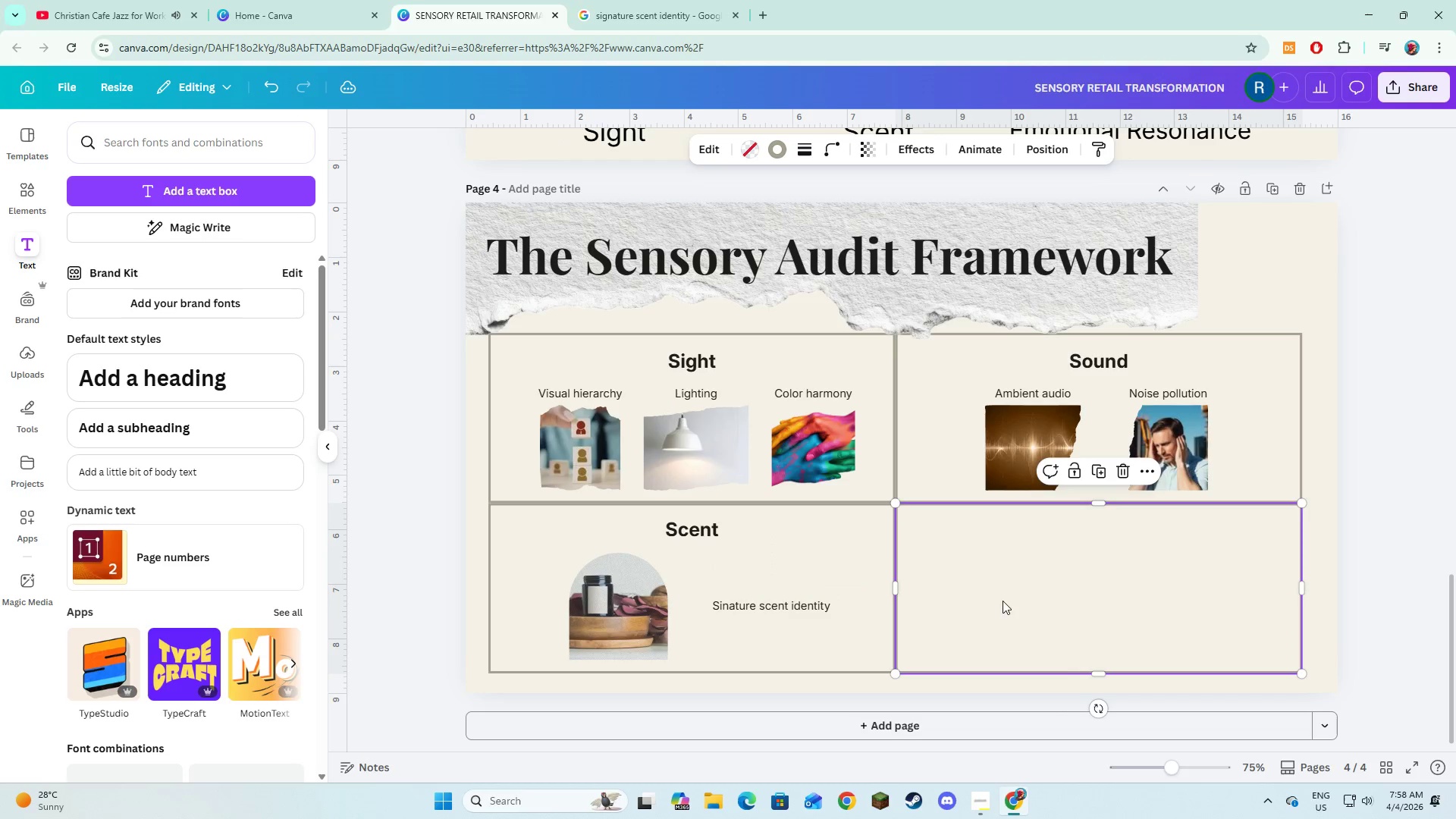 
left_click([1003, 601])
 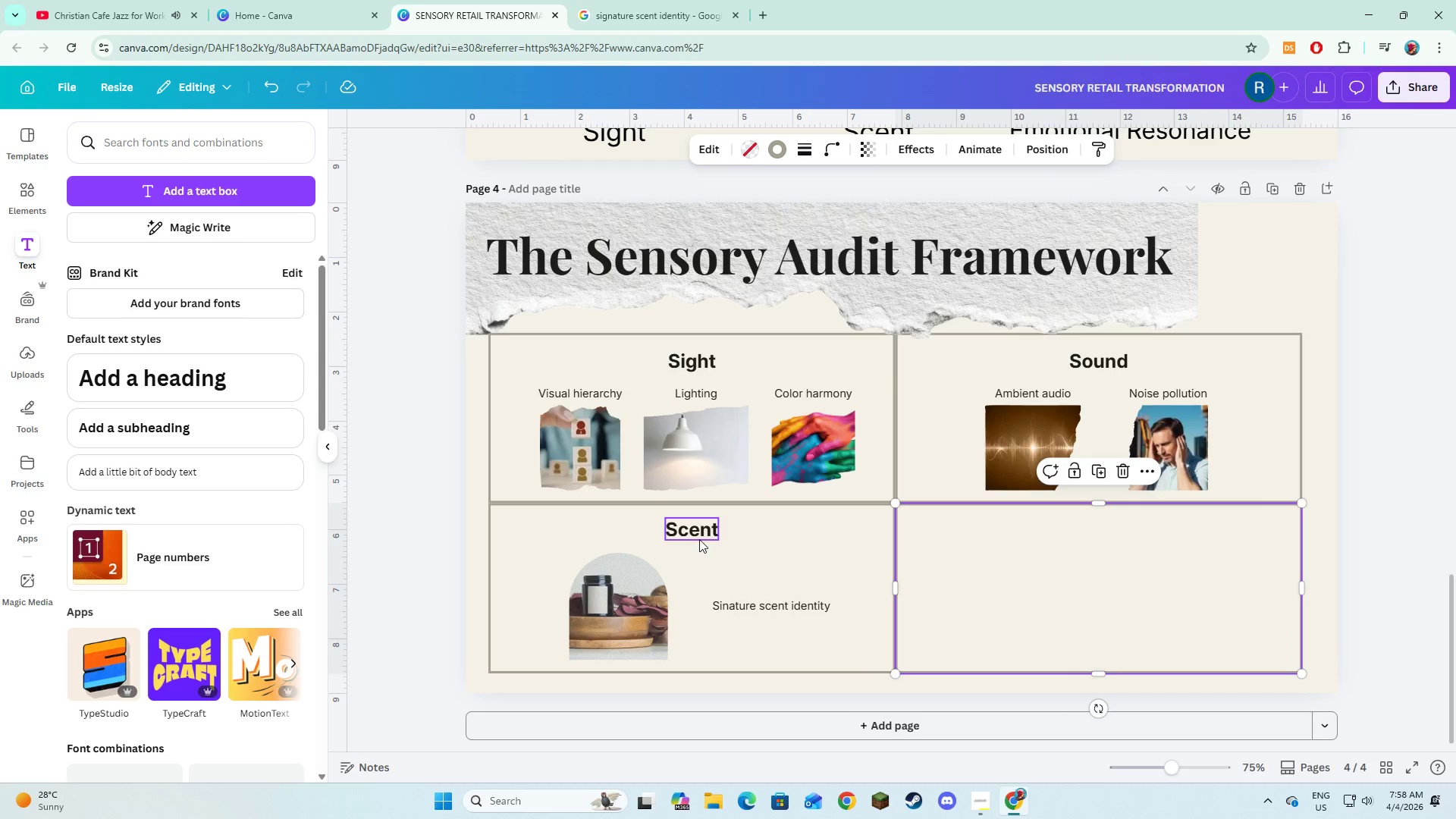 
left_click([698, 538])
 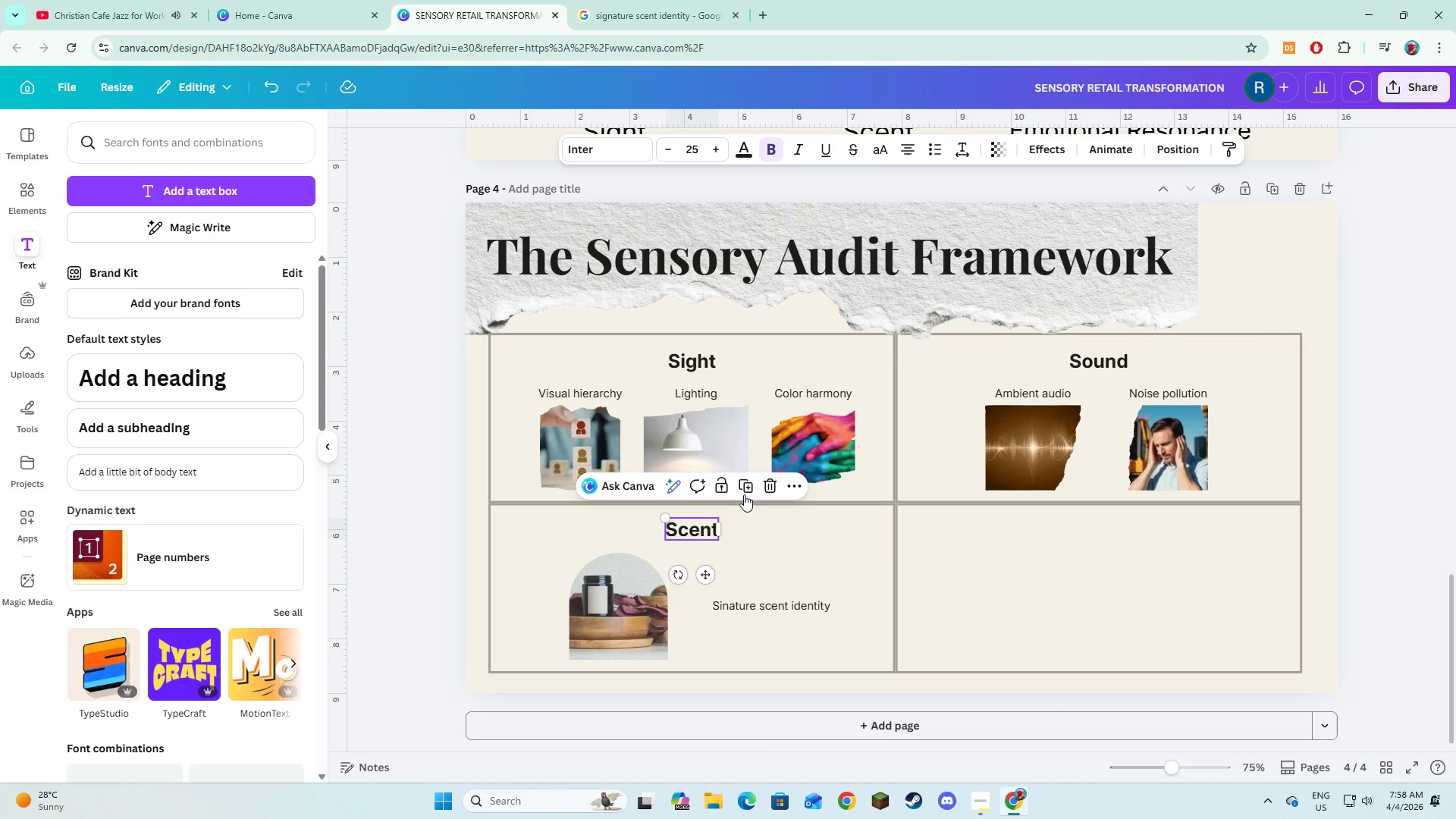 
left_click([748, 490])
 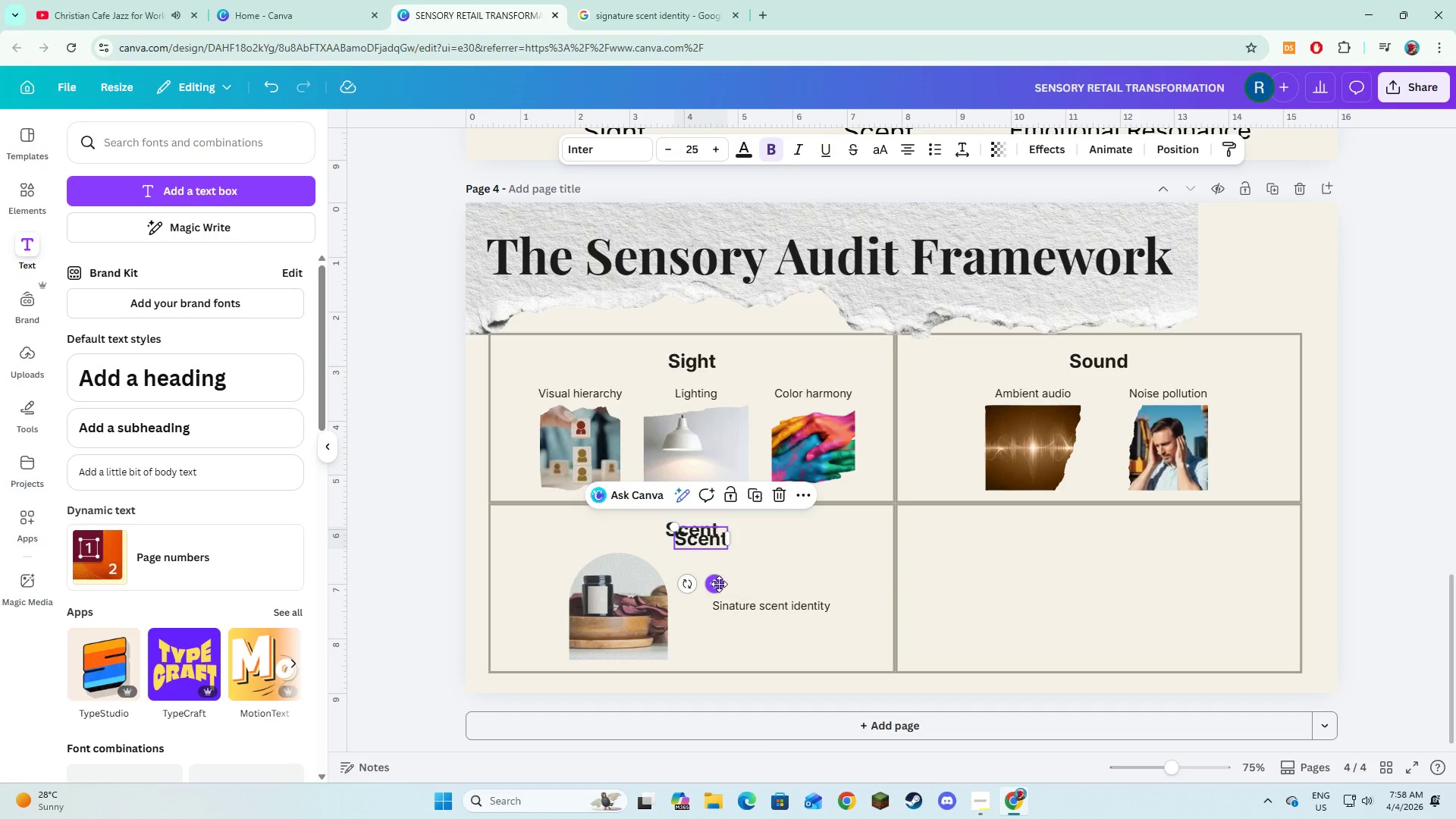 
left_click_drag(start_coordinate=[719, 584], to_coordinate=[1112, 578])
 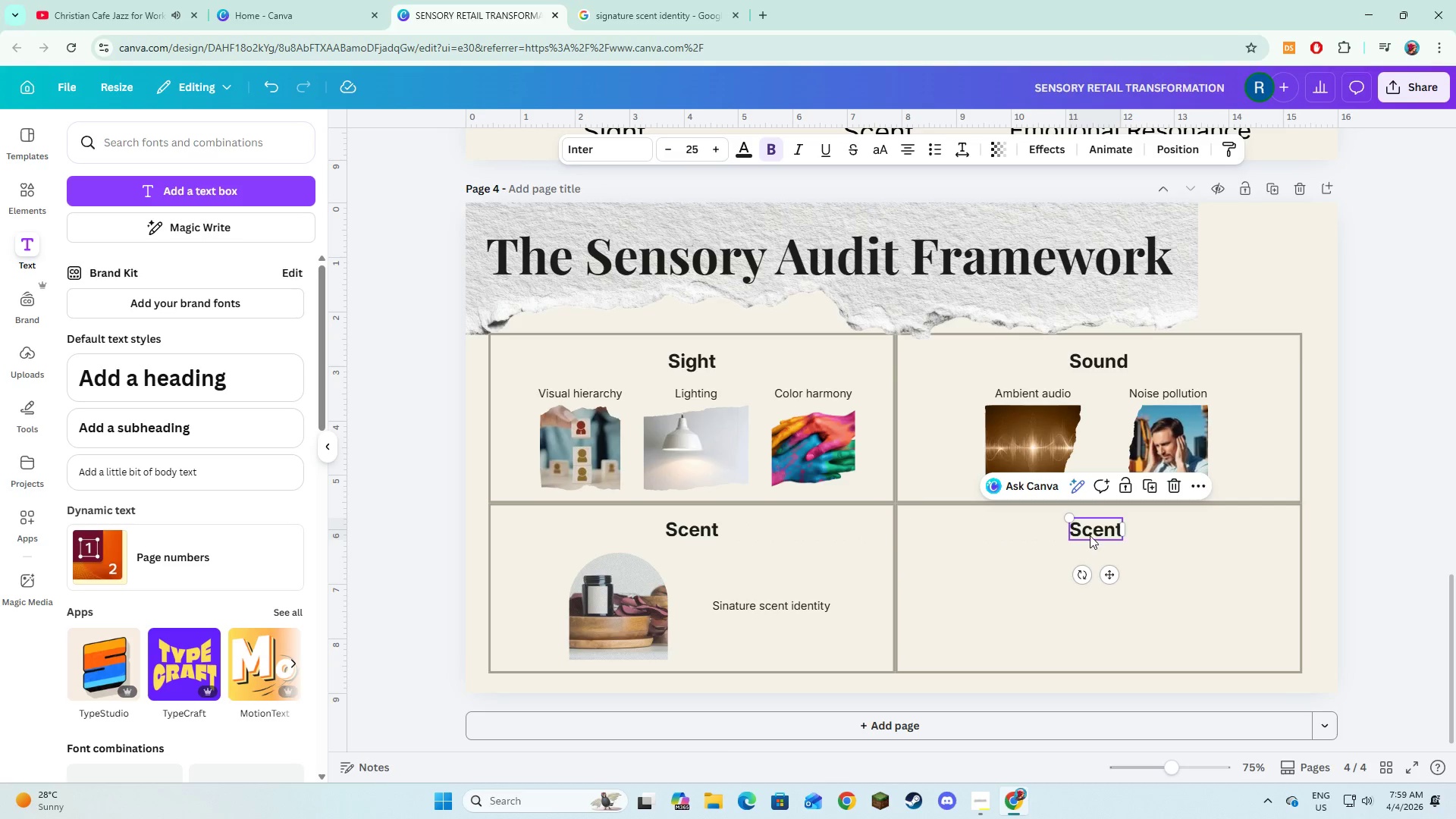 
left_click([1090, 535])
 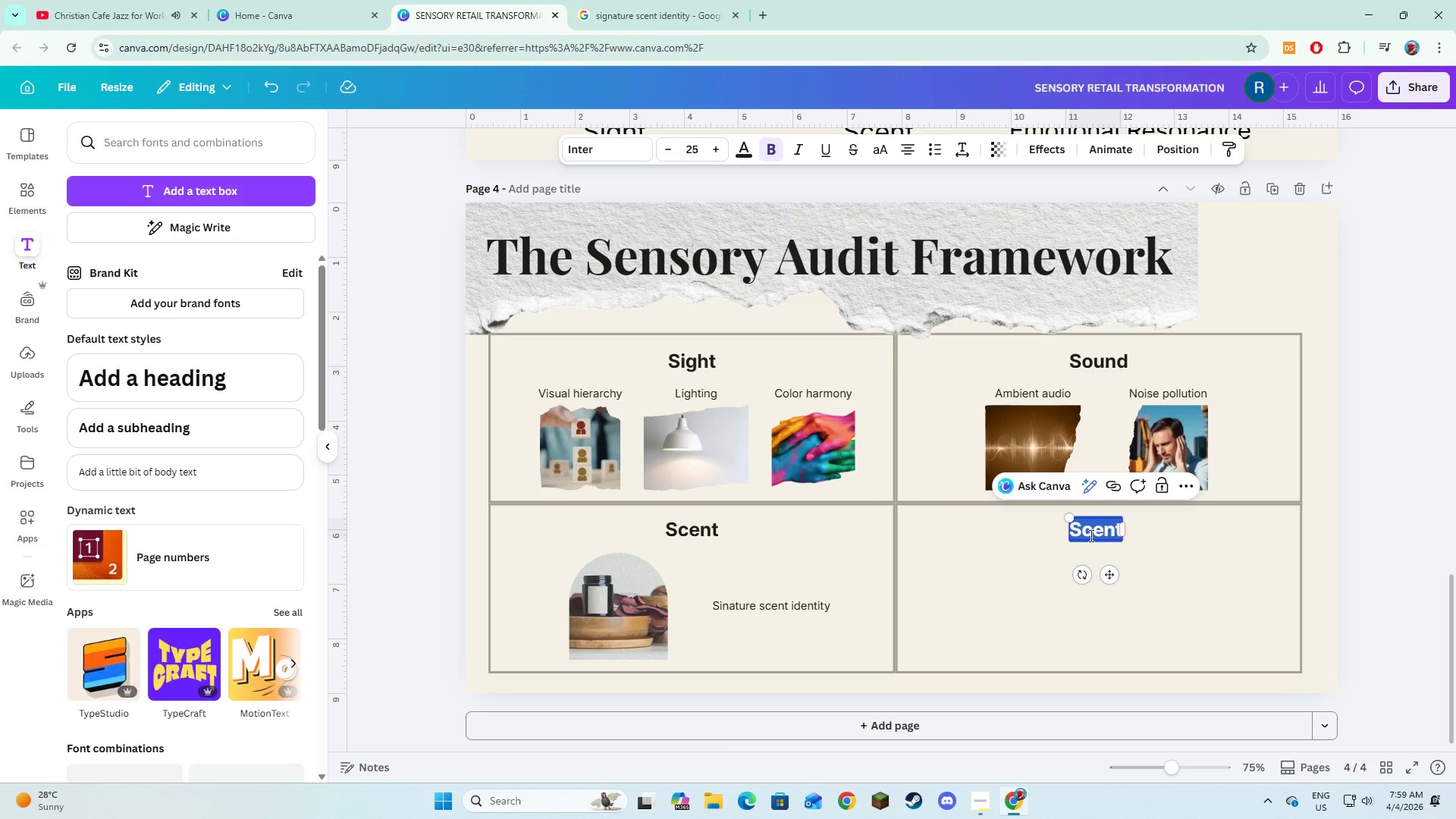 
type(Touch)
 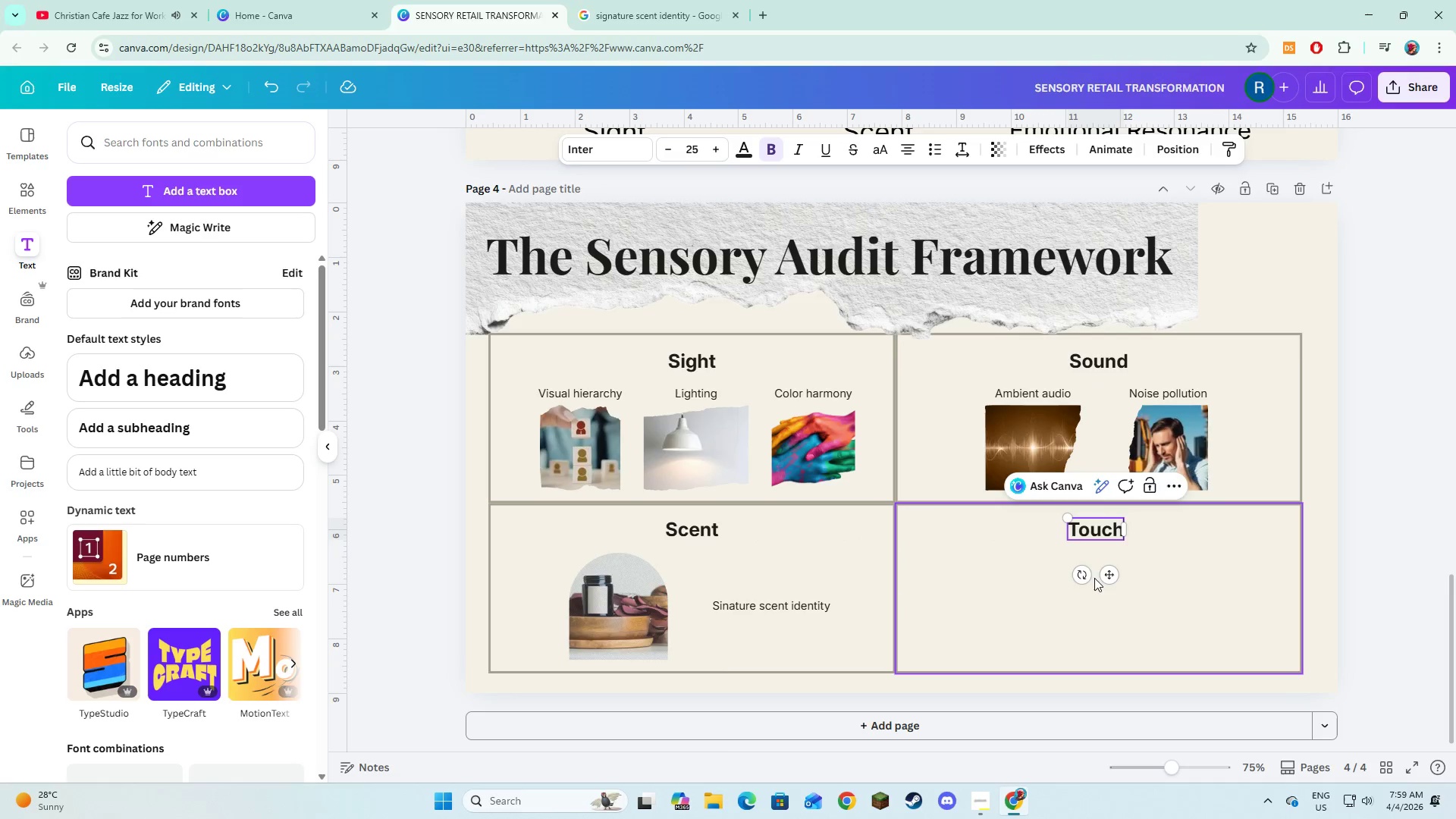 
left_click([1090, 581])
 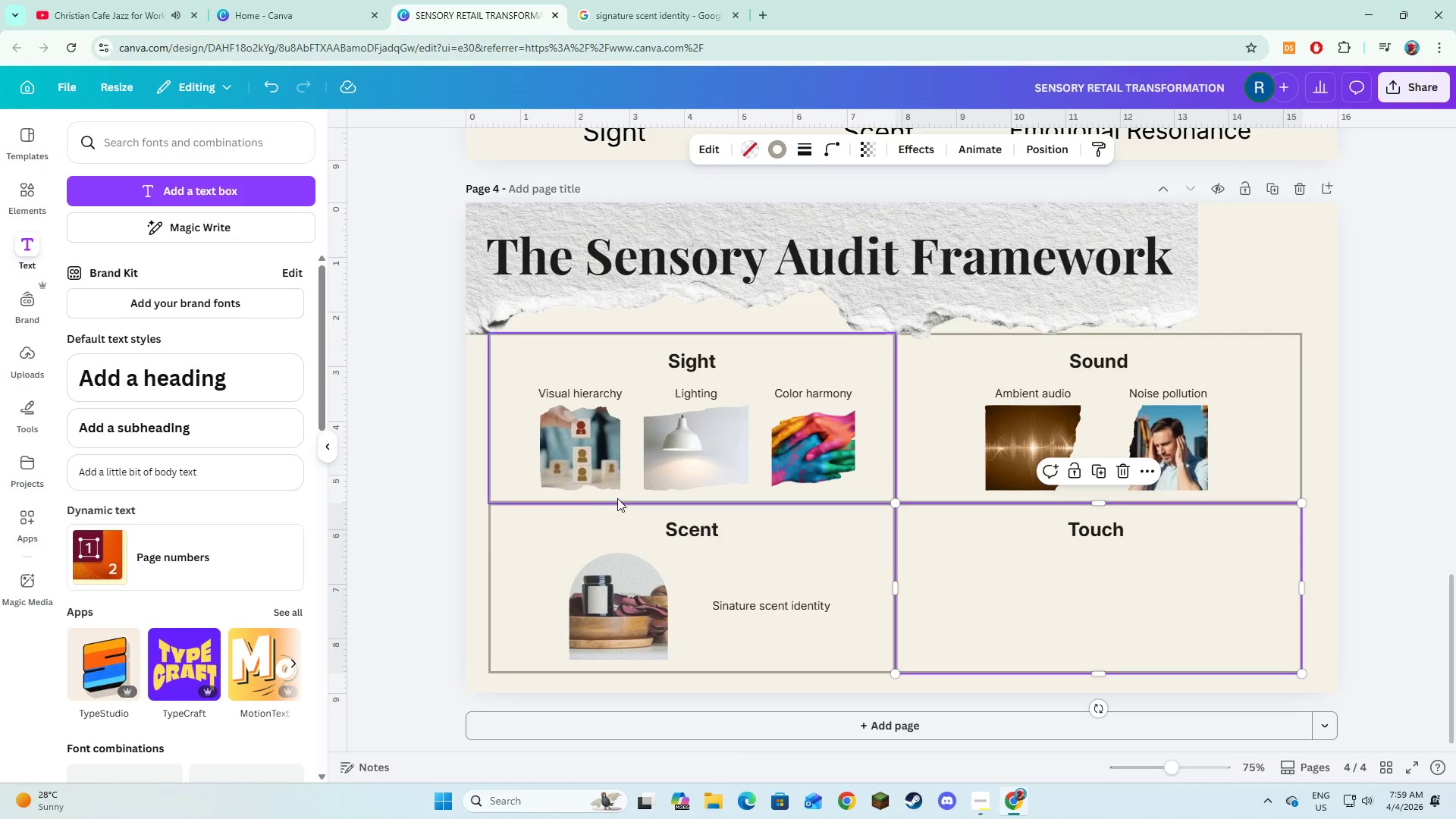 
wait(5.84)
 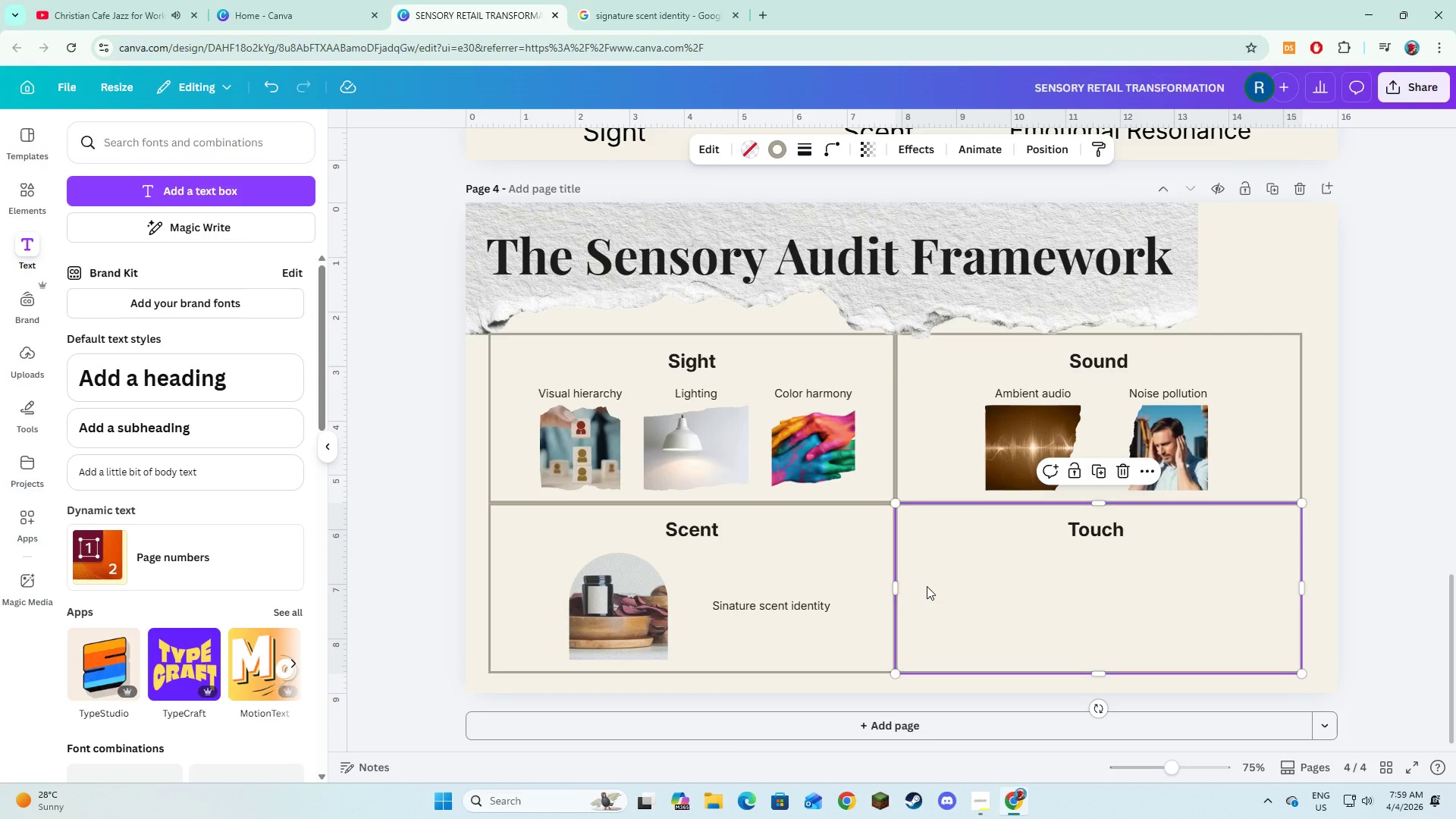 
left_click([27, 209])
 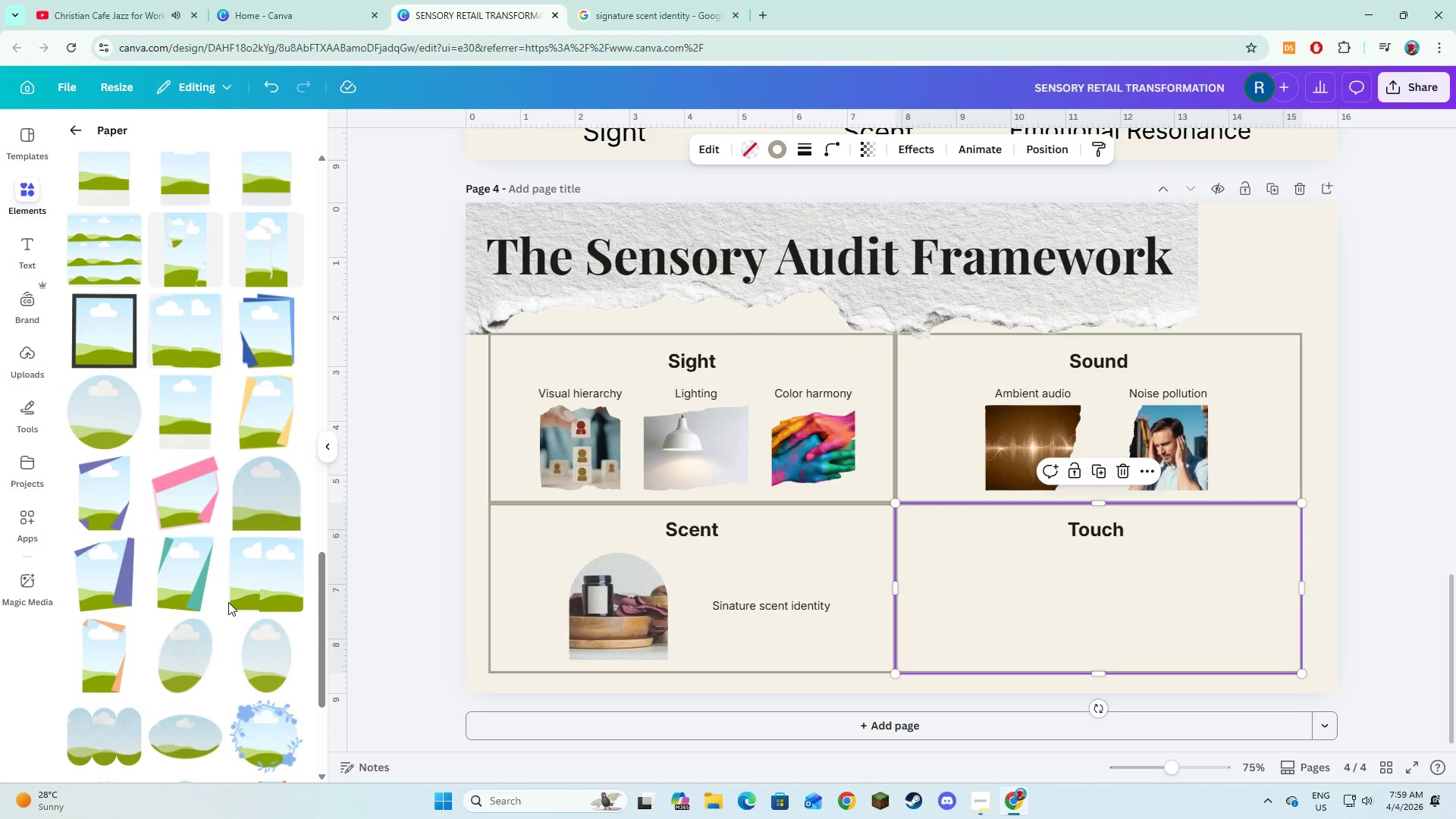 
scroll: coordinate [230, 602], scroll_direction: down, amount: 2.0
 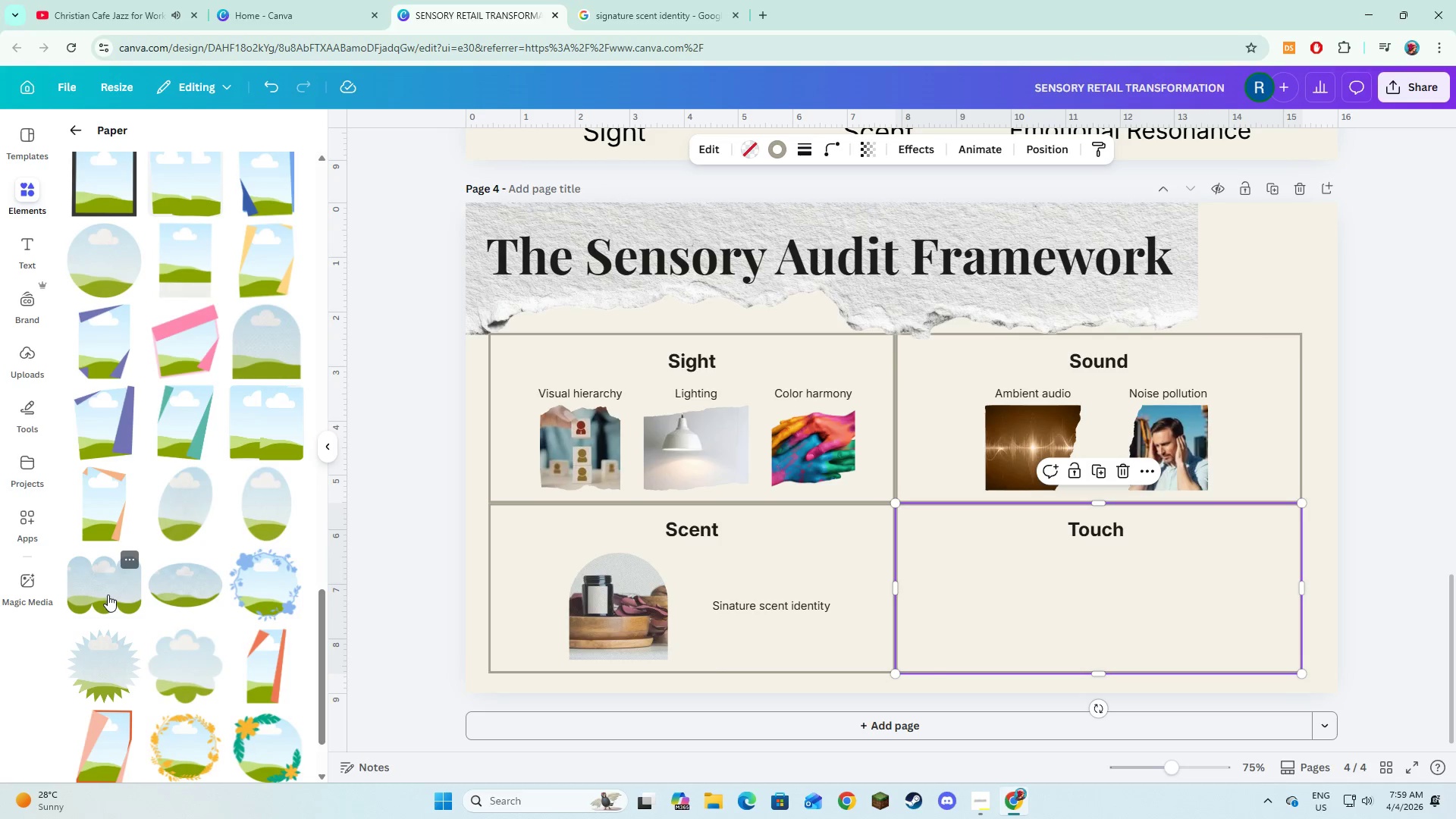 
left_click([108, 593])
 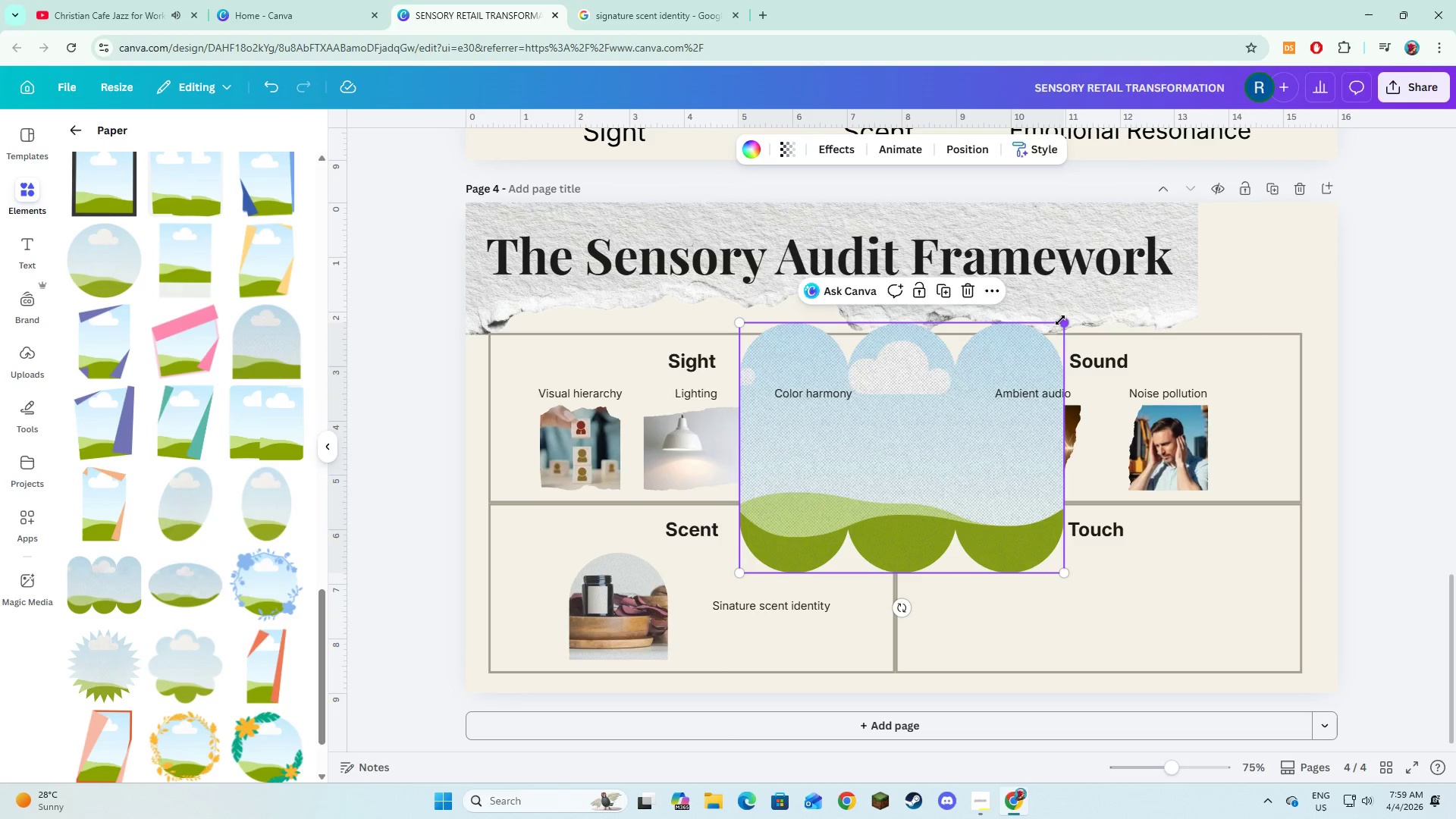 
left_click_drag(start_coordinate=[1060, 320], to_coordinate=[931, 508])
 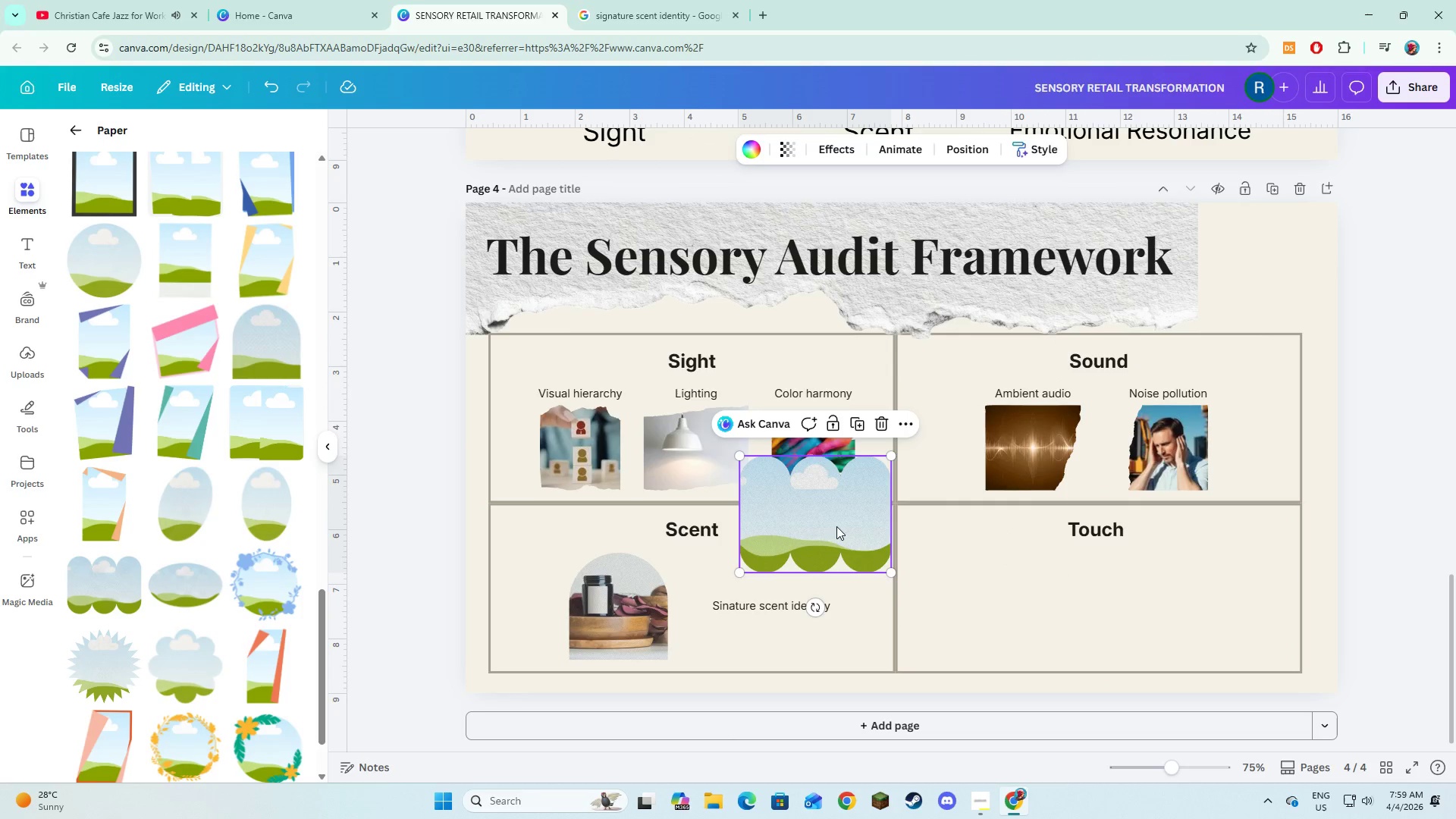 
left_click_drag(start_coordinate=[836, 526], to_coordinate=[1051, 611])
 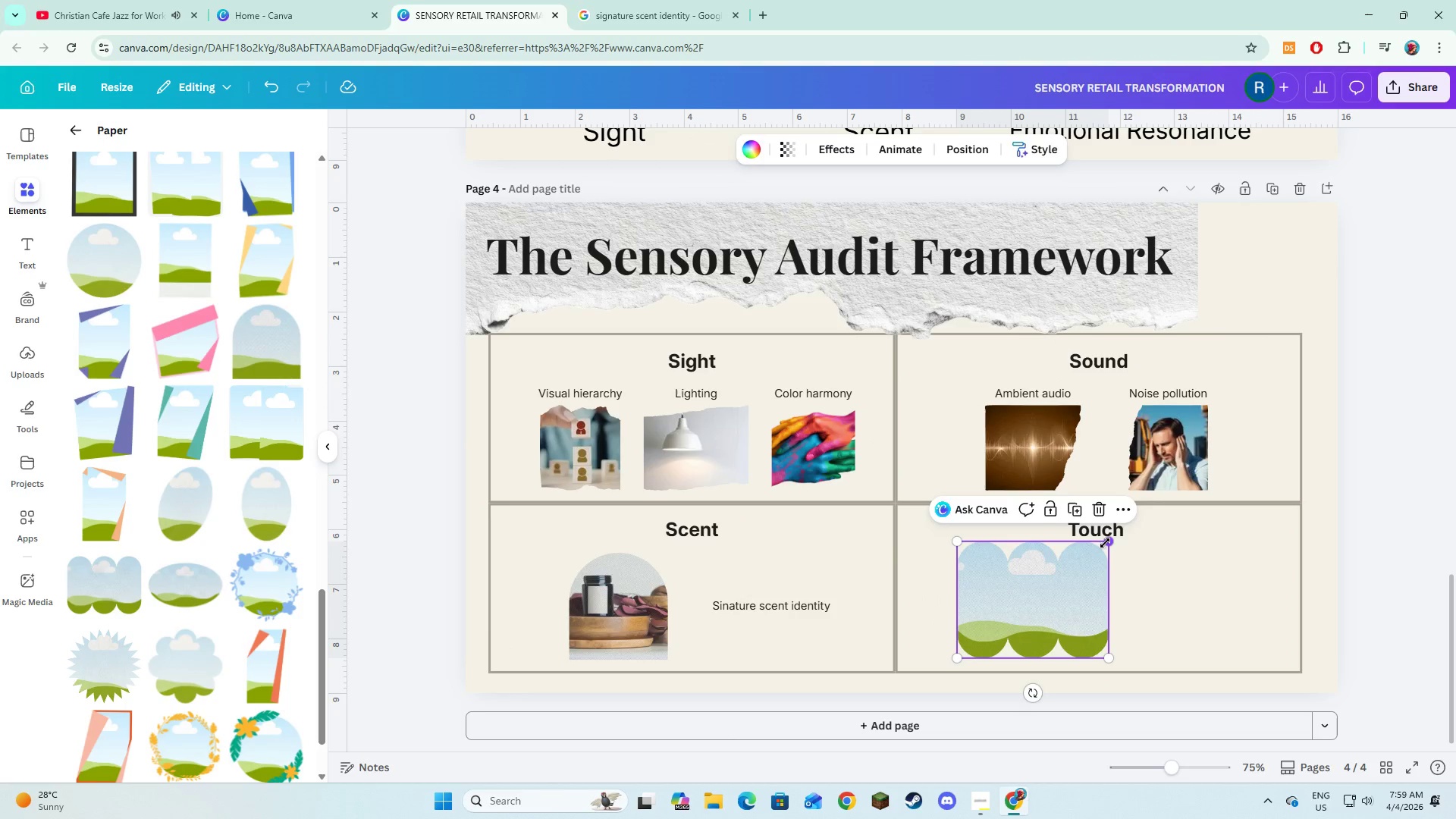 
left_click_drag(start_coordinate=[1105, 543], to_coordinate=[1067, 601])
 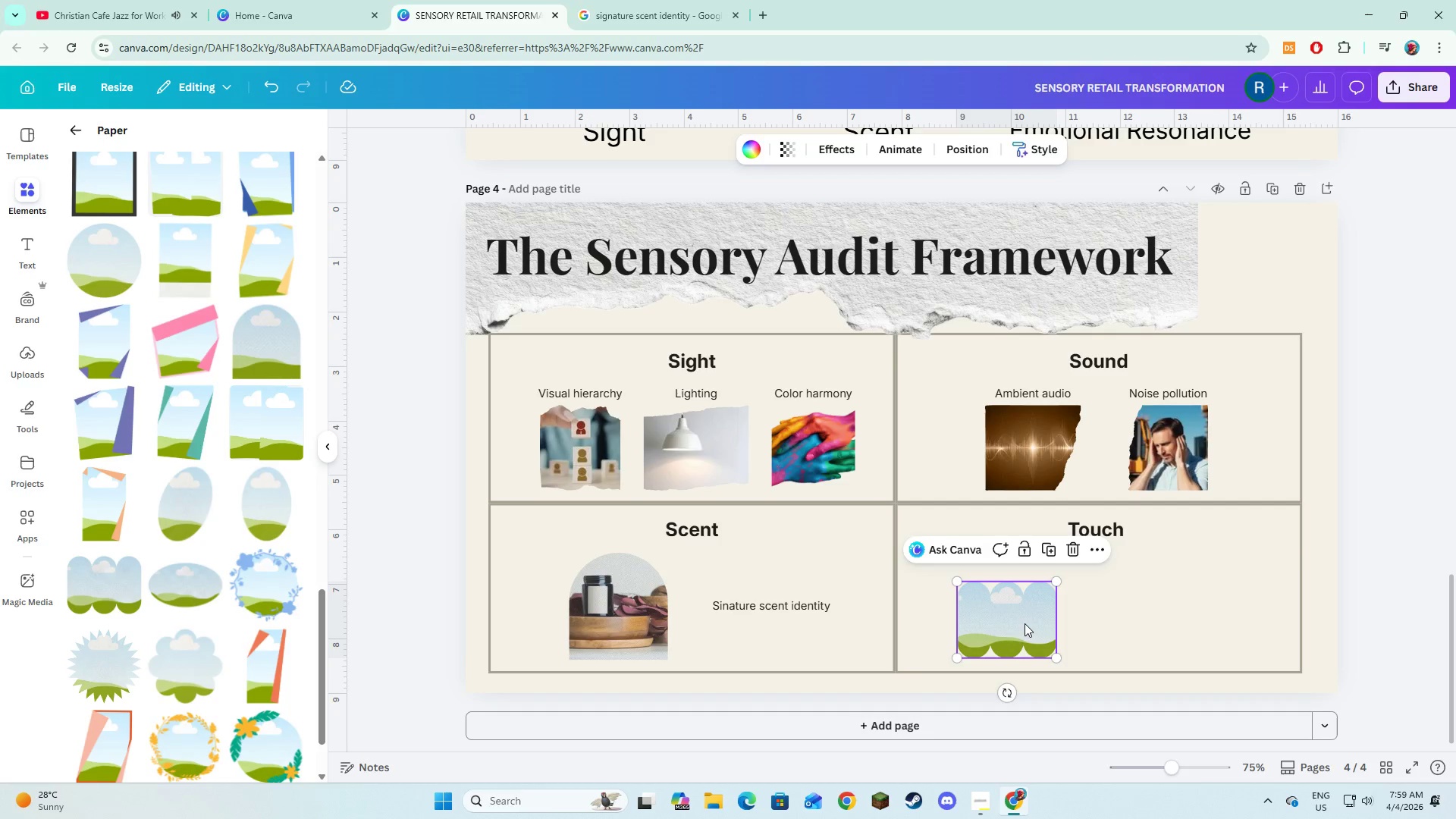 
left_click_drag(start_coordinate=[1025, 623], to_coordinate=[1025, 608])
 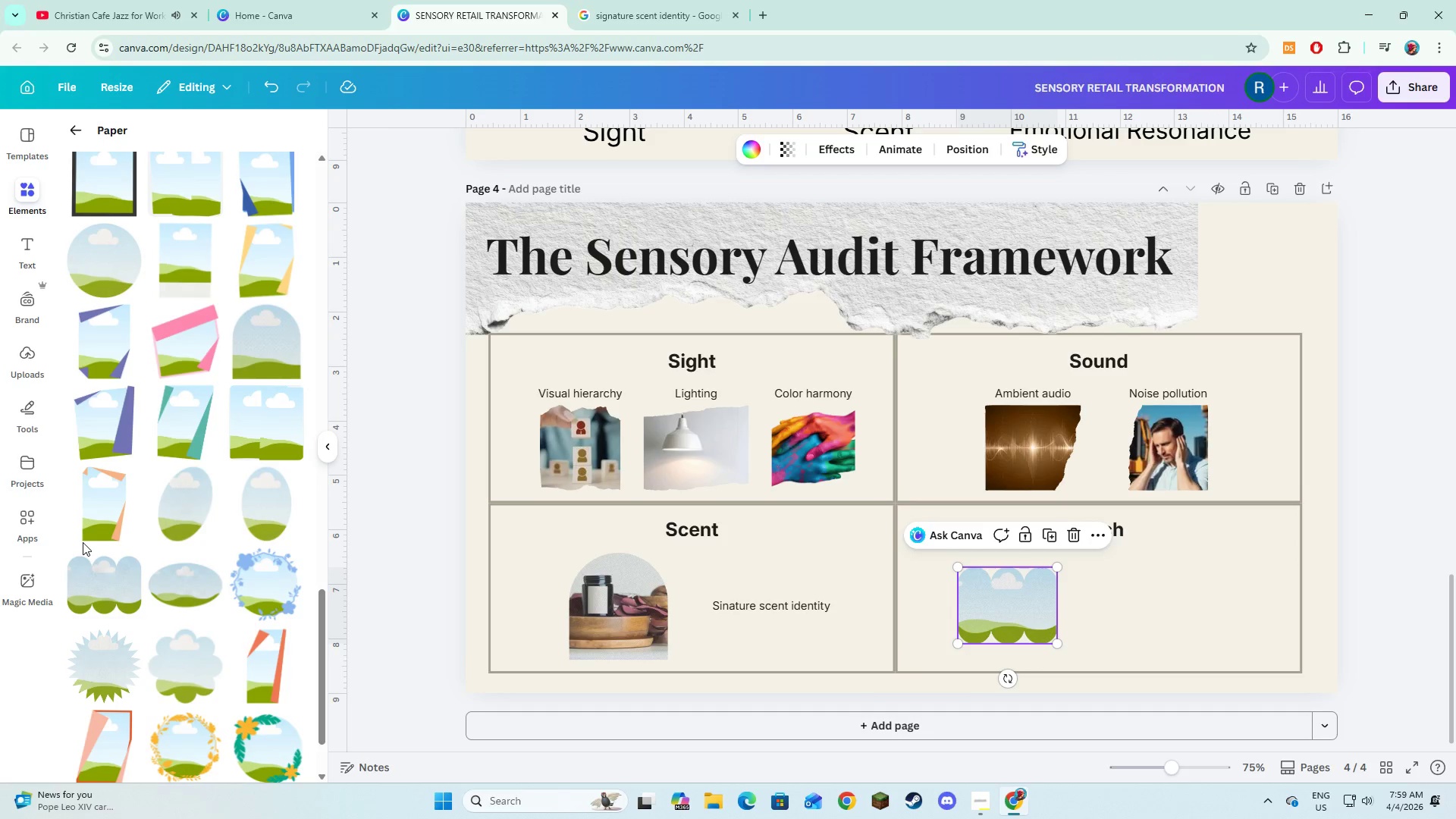 
scroll: coordinate [195, 550], scroll_direction: down, amount: 8.0
 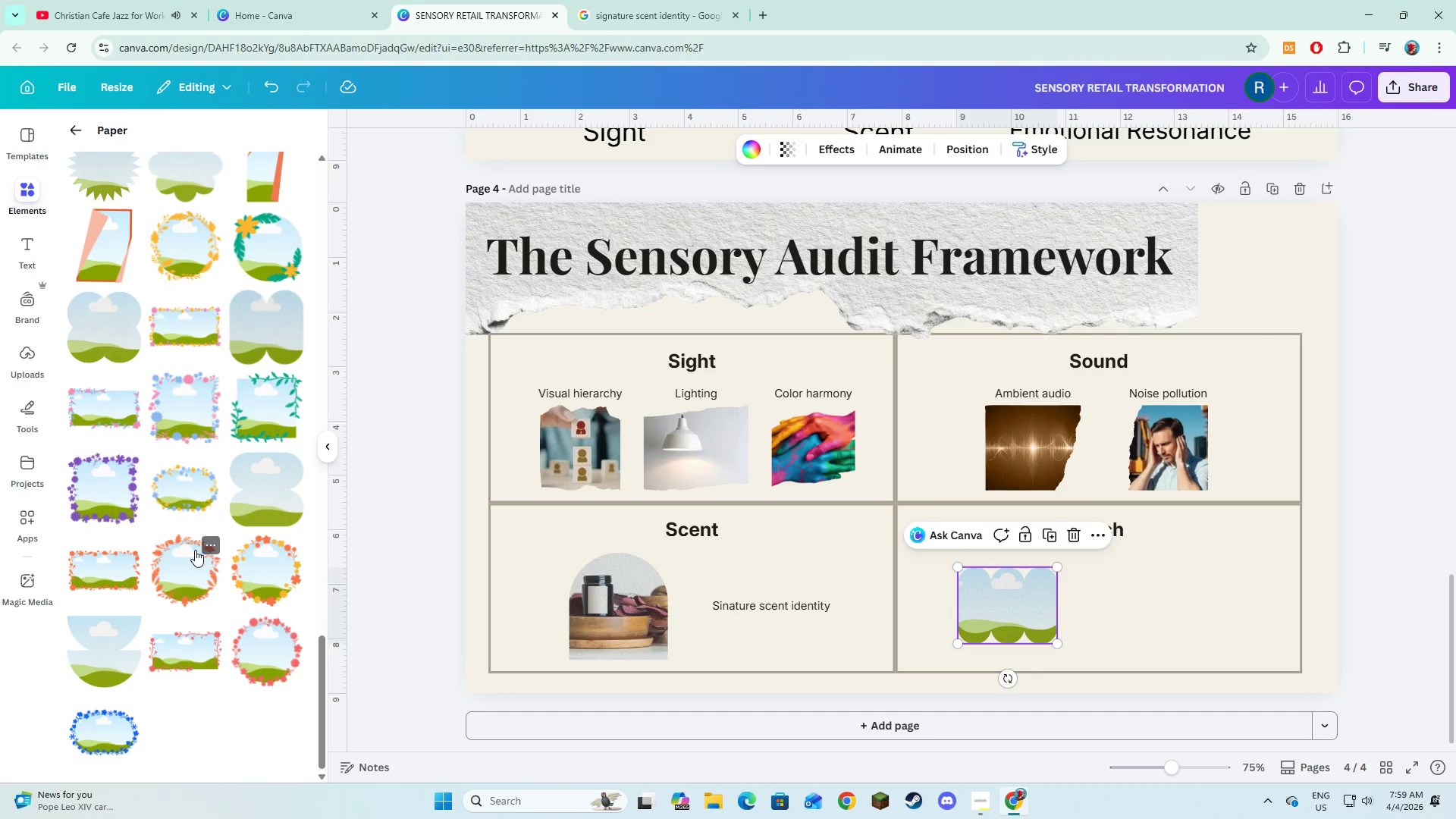 
scroll: coordinate [195, 550], scroll_direction: up, amount: 6.0
 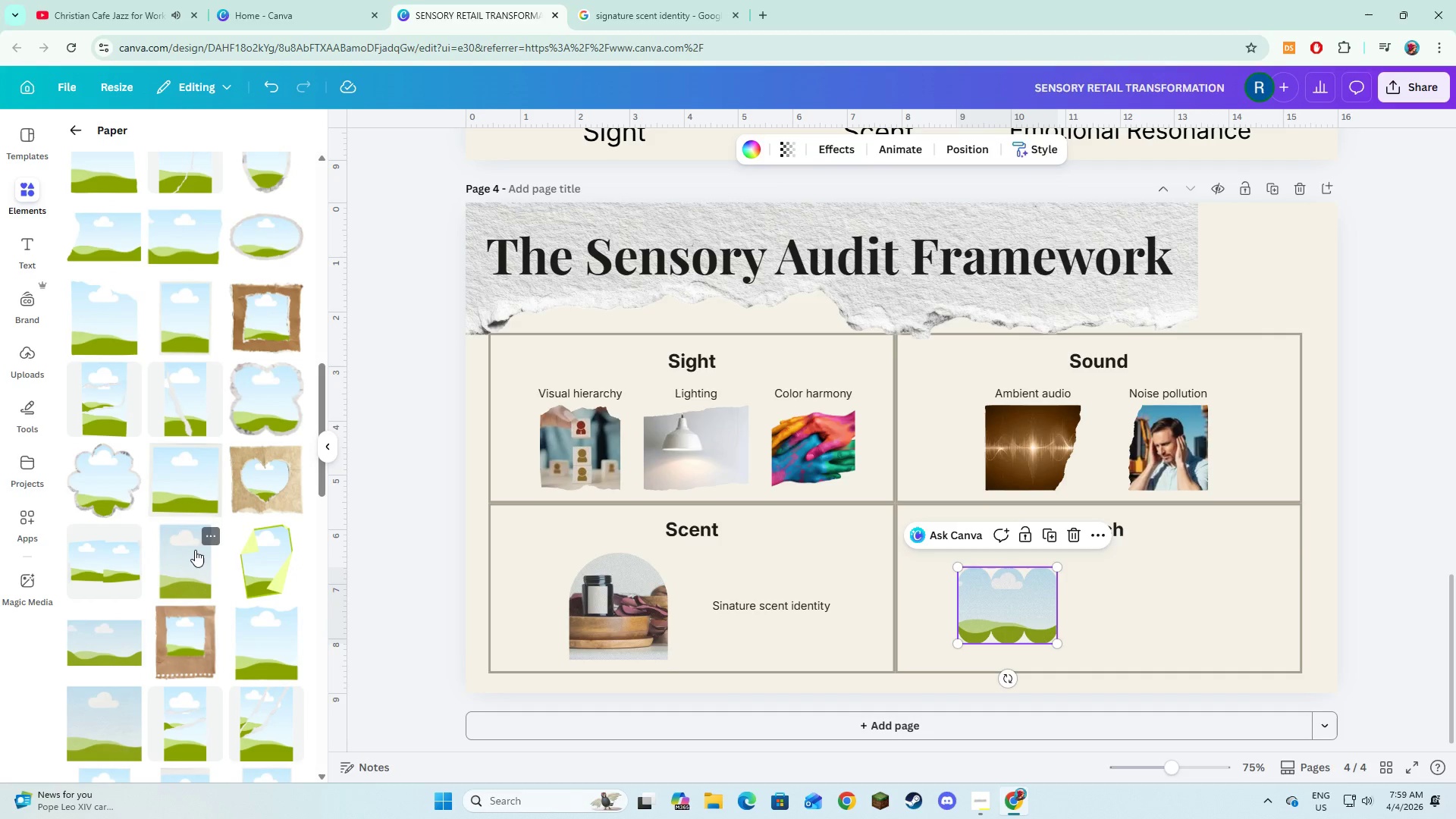 
scroll: coordinate [195, 550], scroll_direction: down, amount: 13.0
 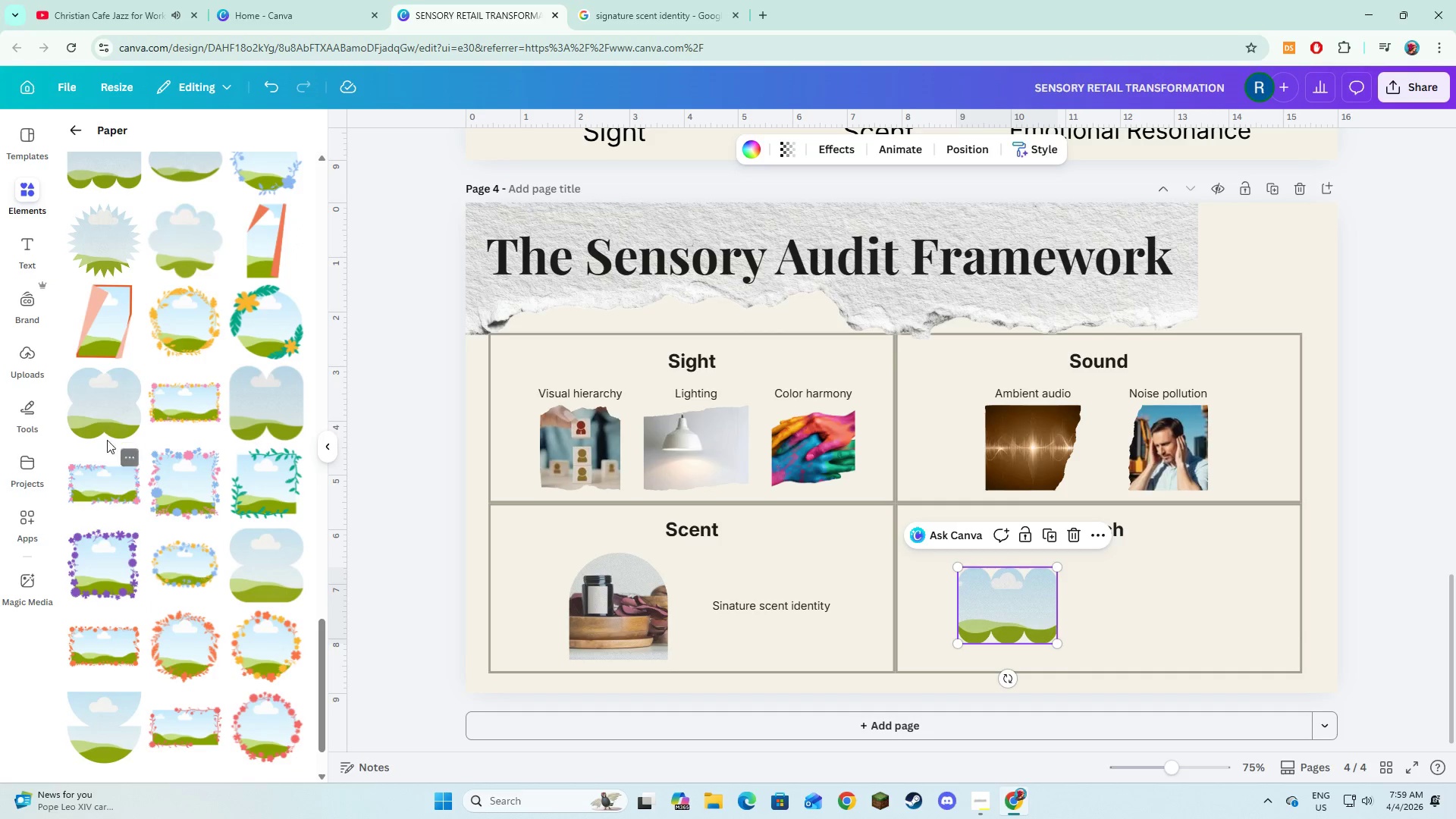 
left_click([102, 416])